 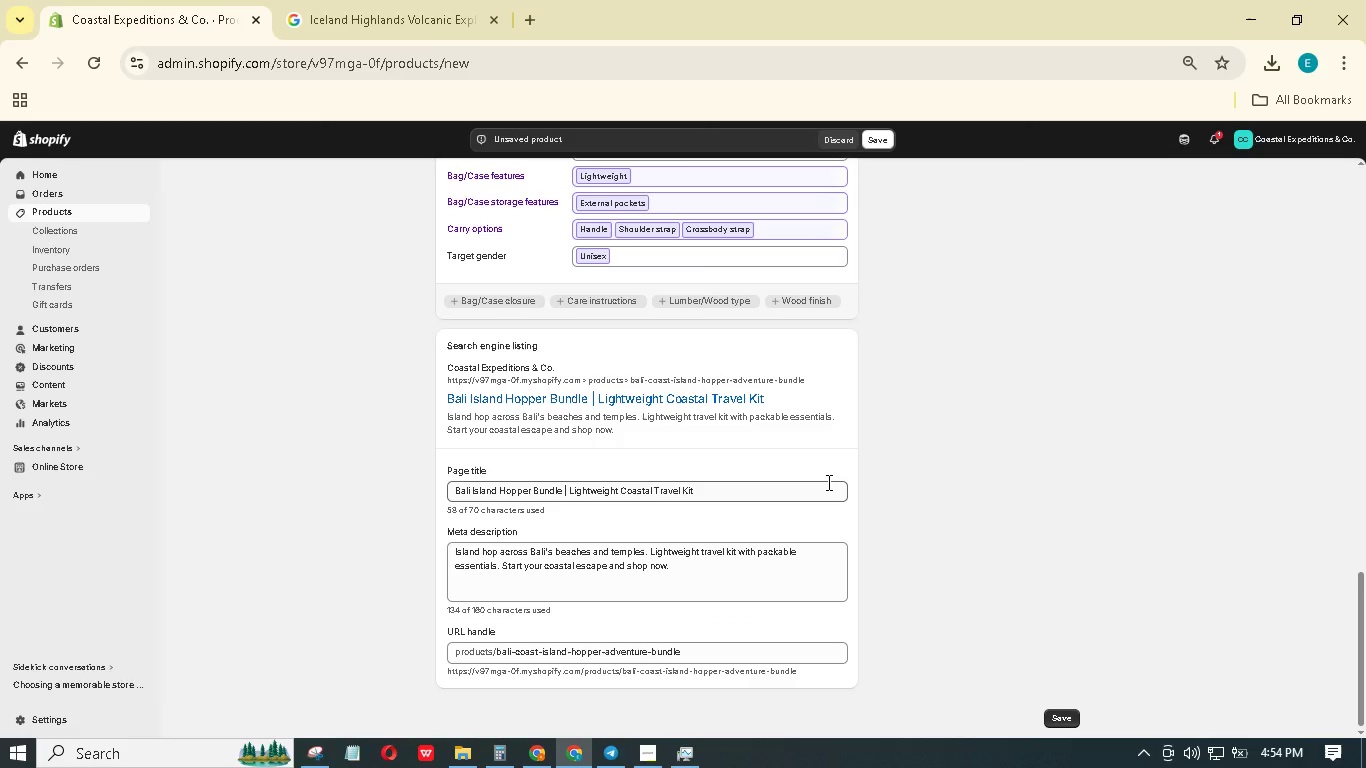 
scroll: coordinate [831, 484], scroll_direction: up, amount: 31.0
 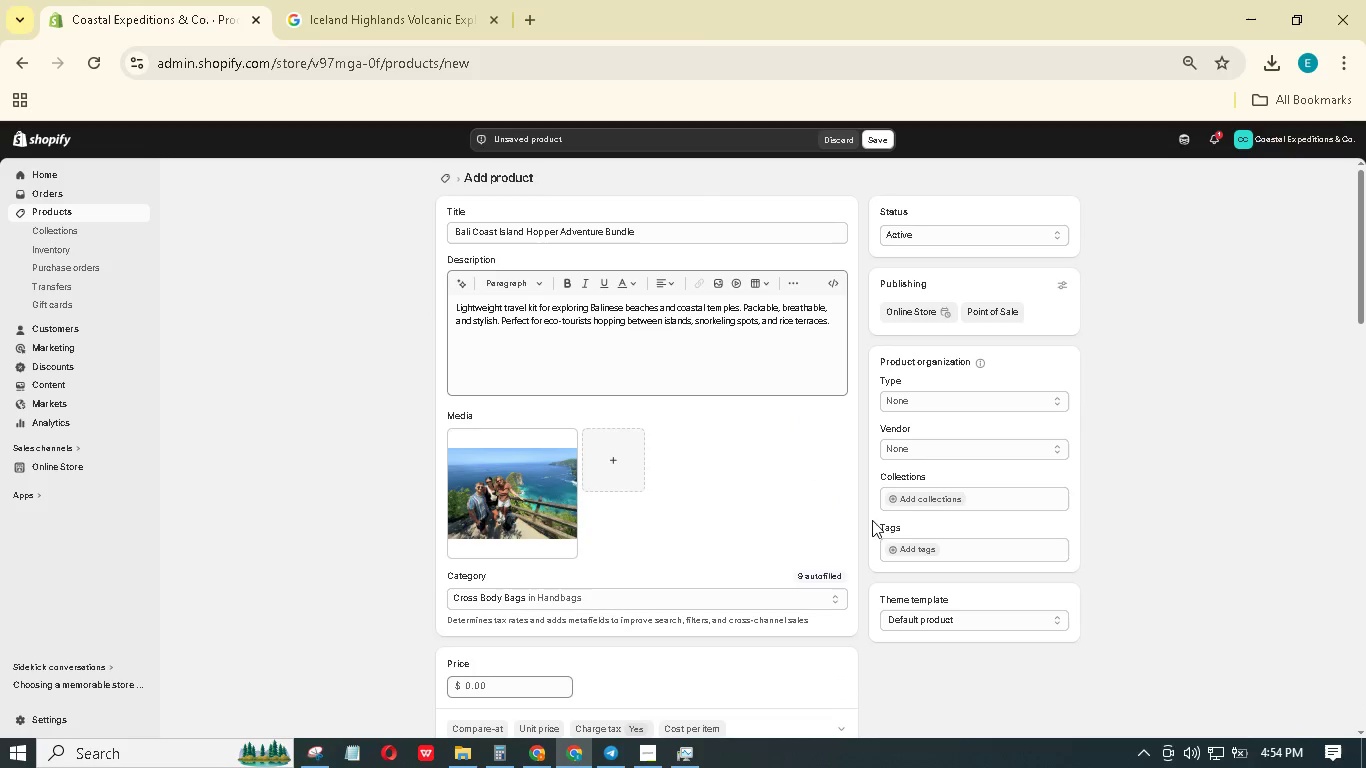 
left_click([910, 541])
 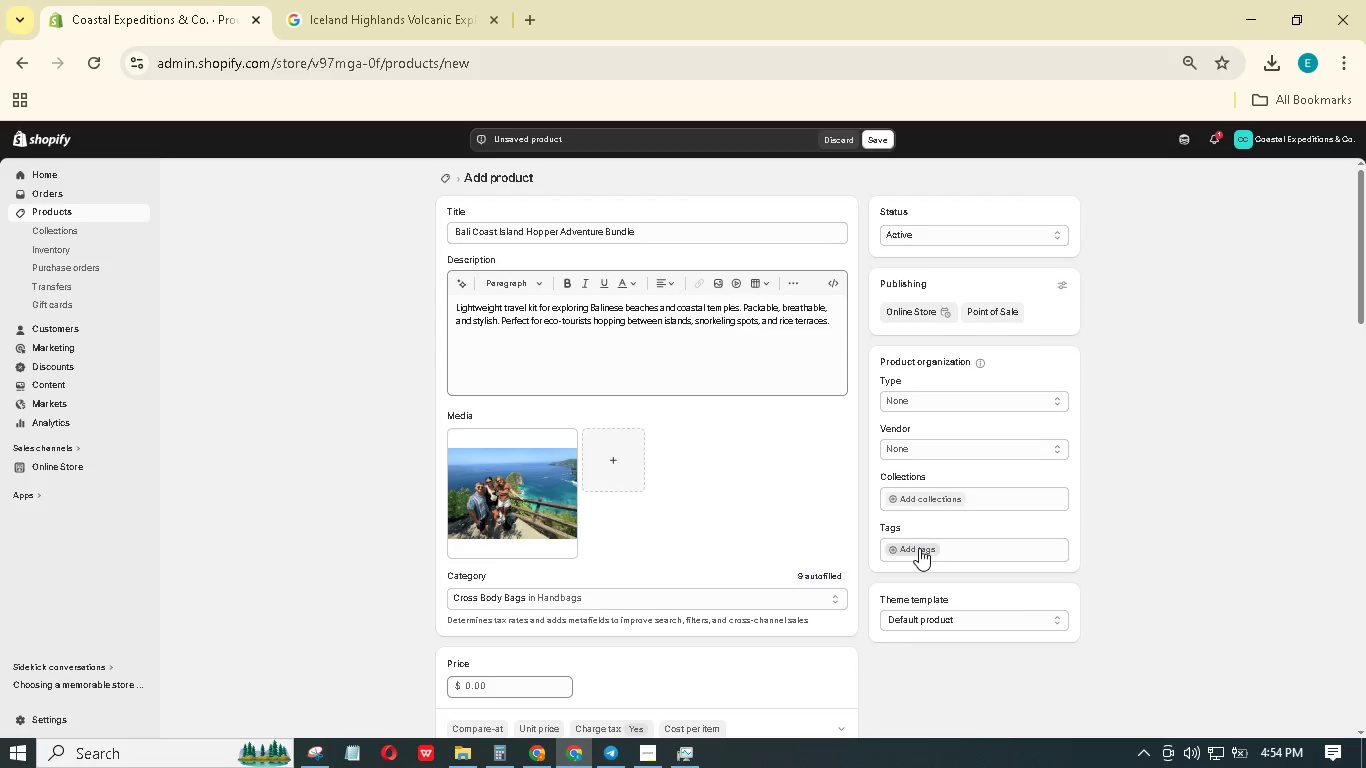 
left_click([919, 548])
 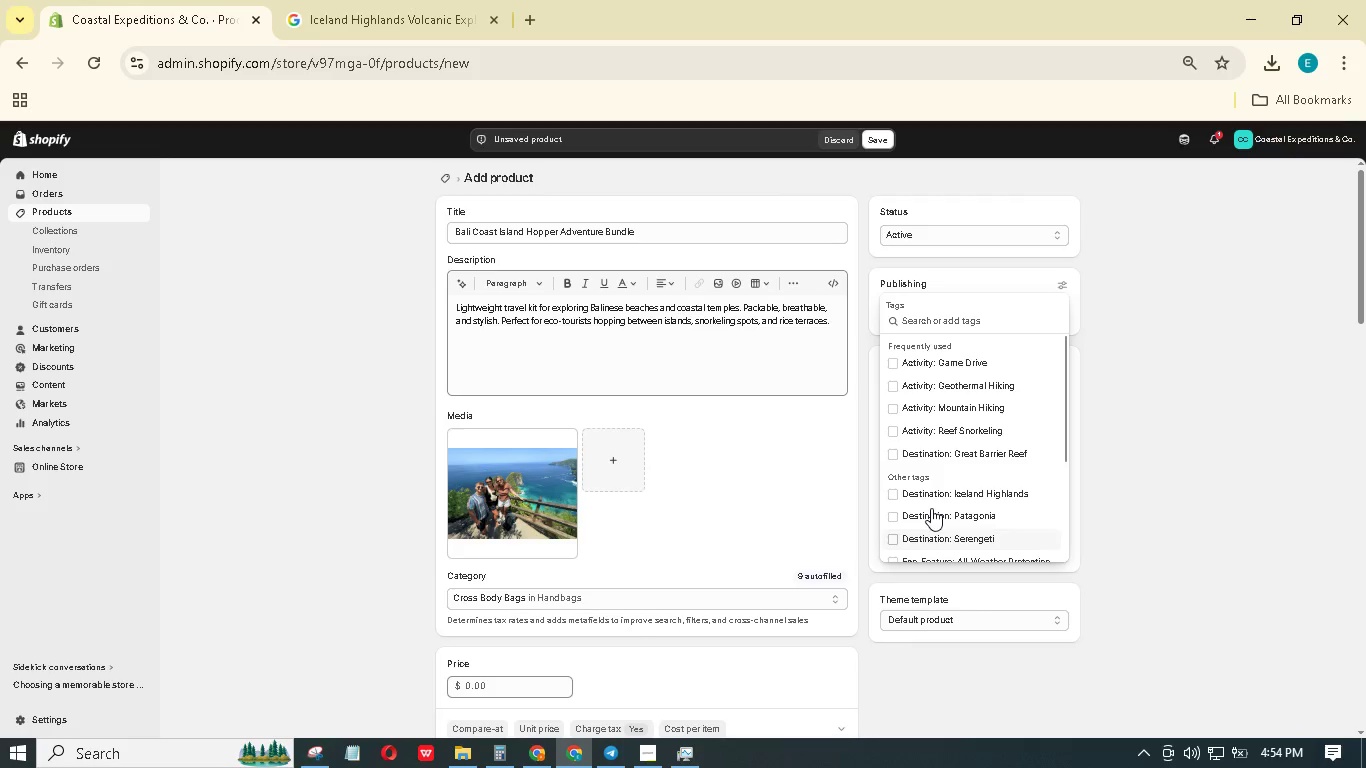 
type(Destination: Bali Coast)
 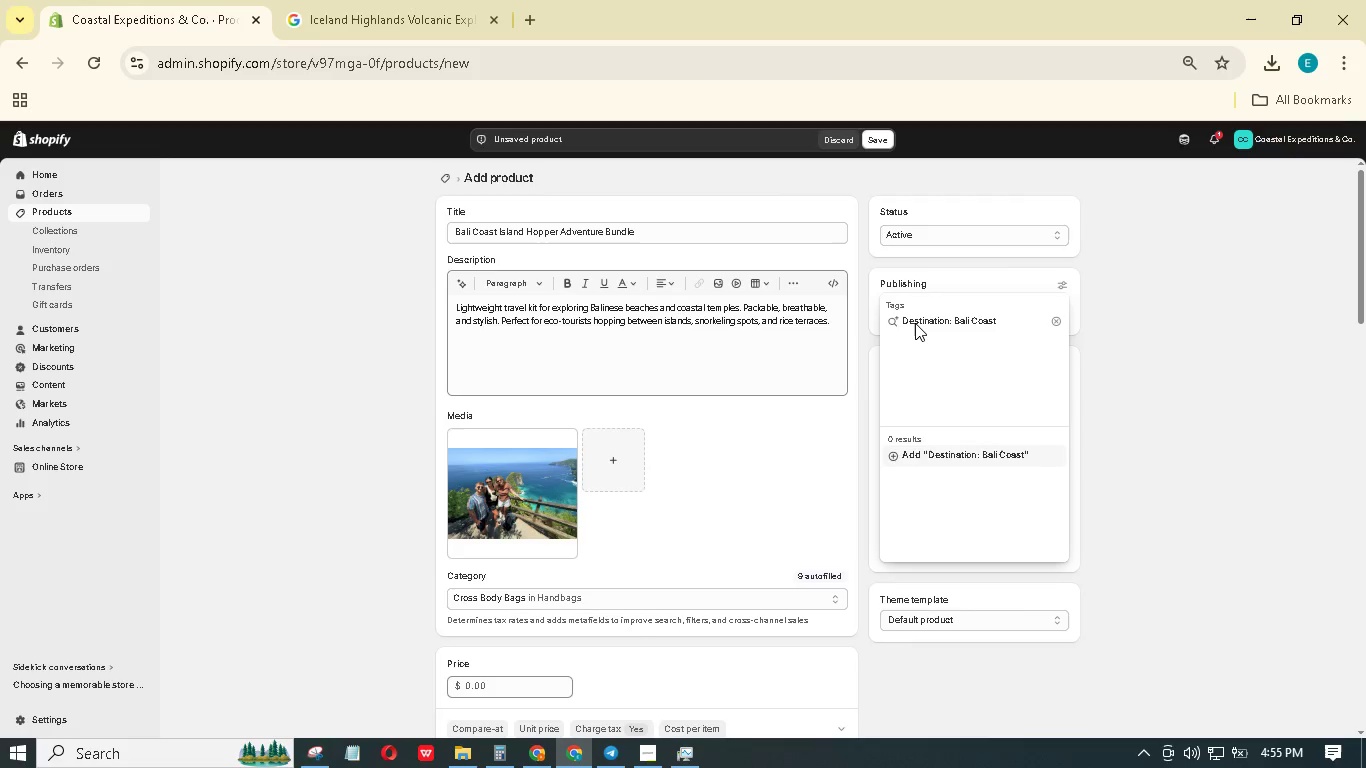 
key(Enter)
 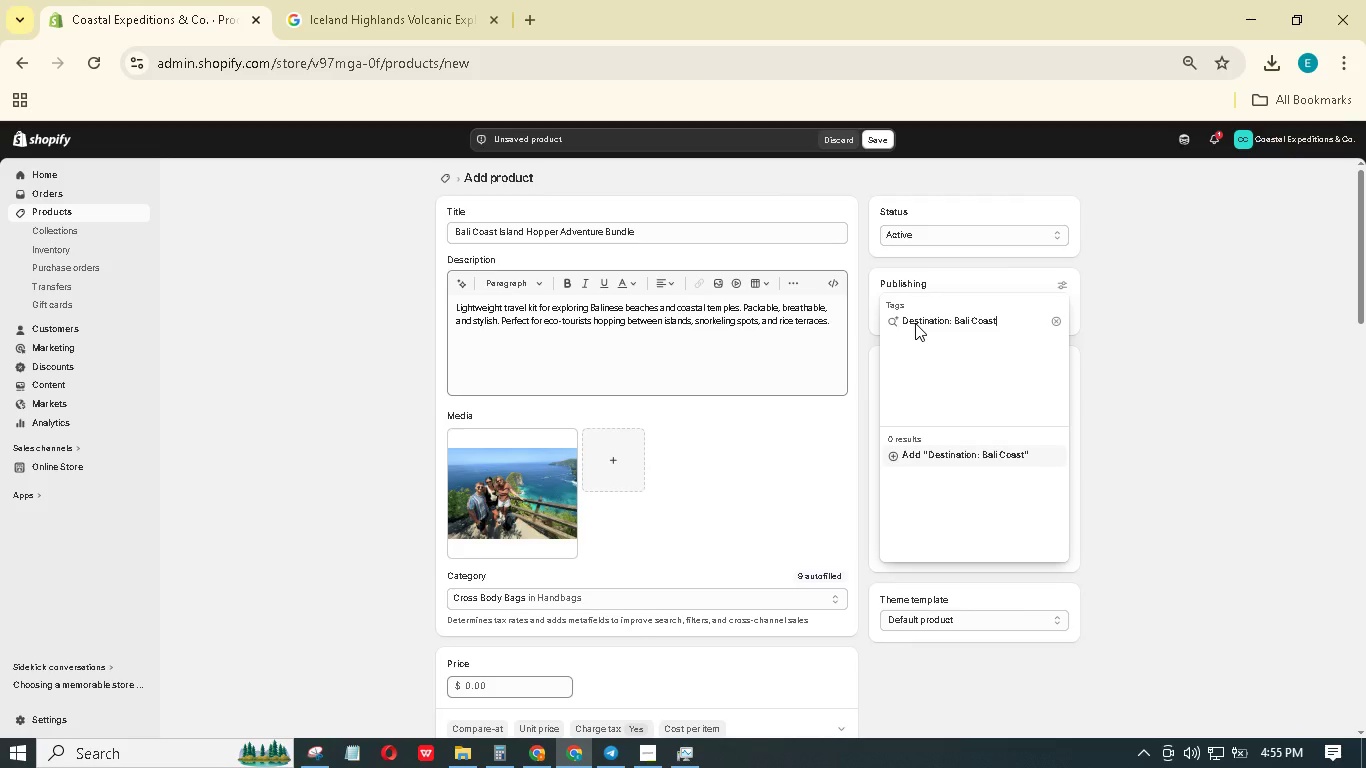 
type(Ger Type")
 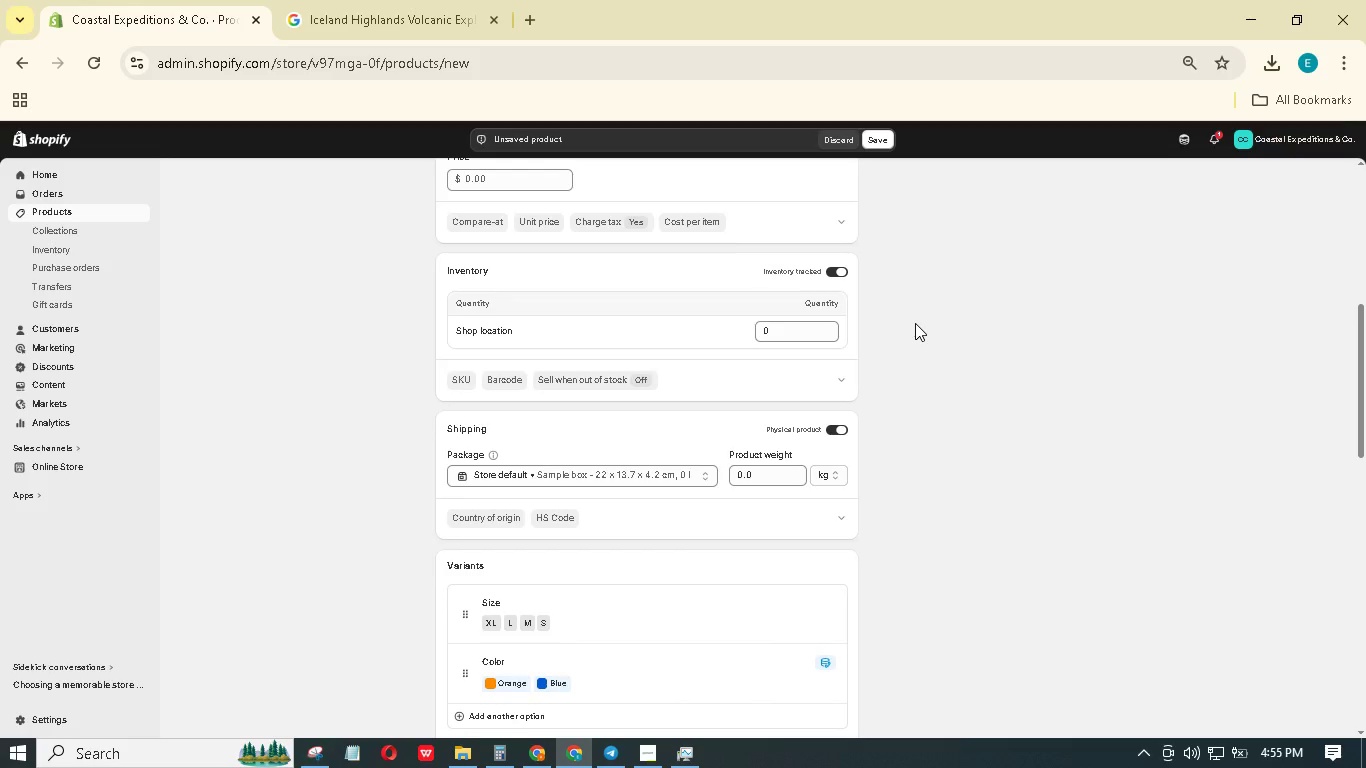 
hold_key(key=A, duration=0.31)
 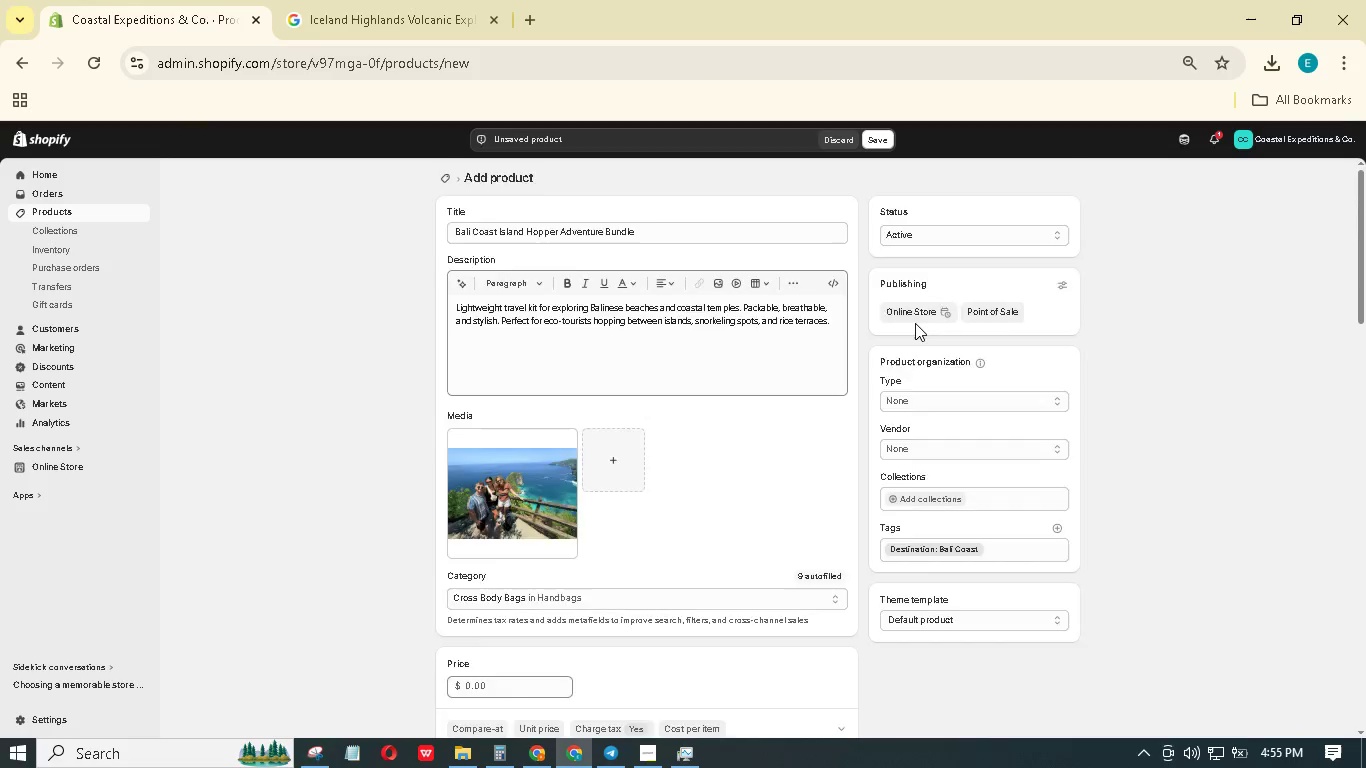 
scroll: coordinate [915, 323], scroll_direction: up, amount: 5.0
 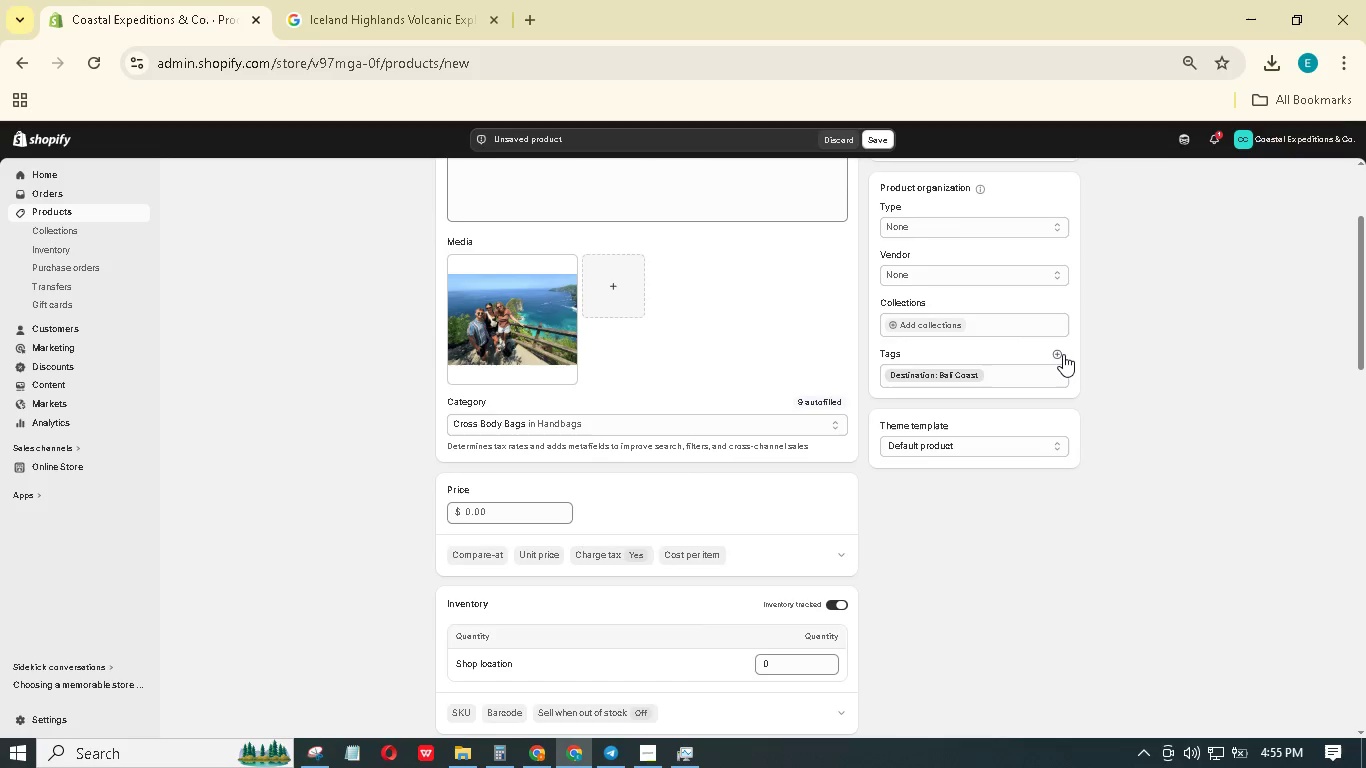 
left_click([1062, 353])
 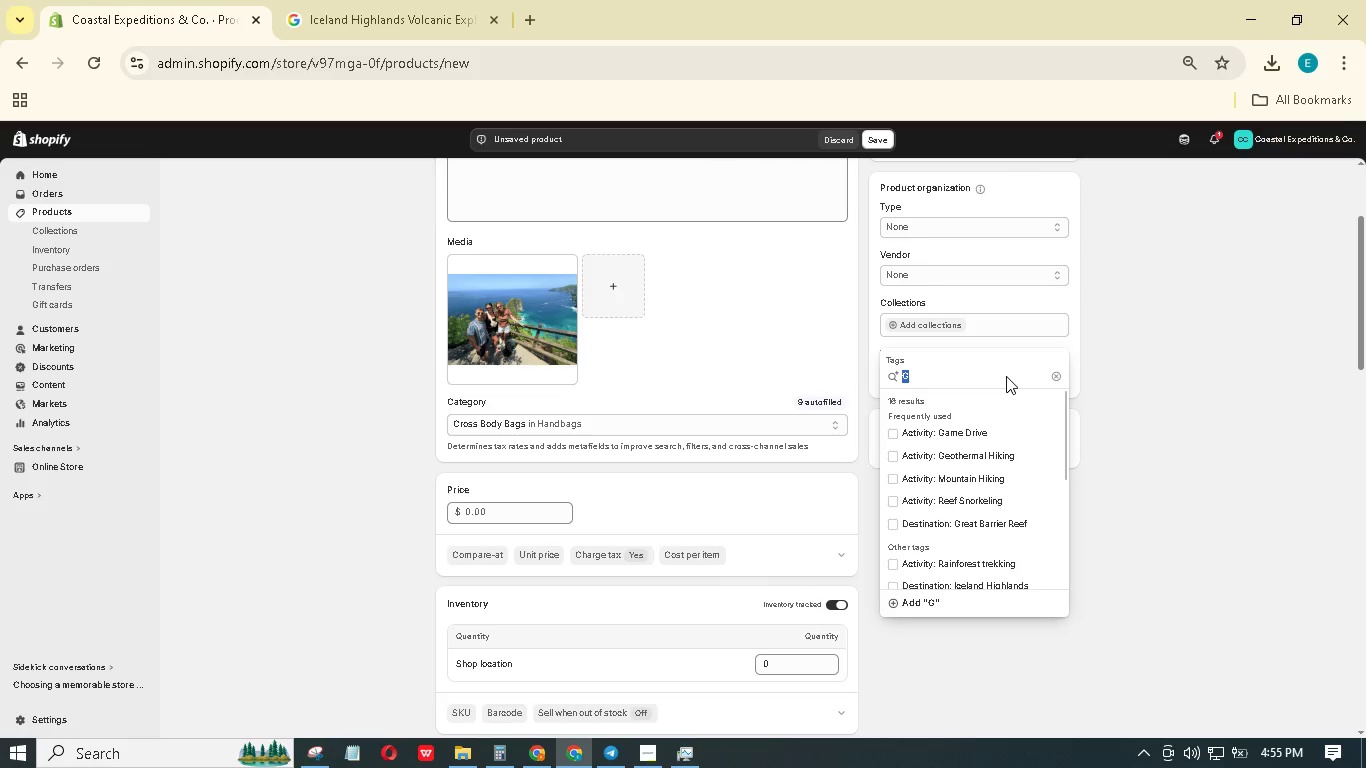 
type(GerT)
key(Backspace)
key(Backspace)
type(r Type: island hopper)
 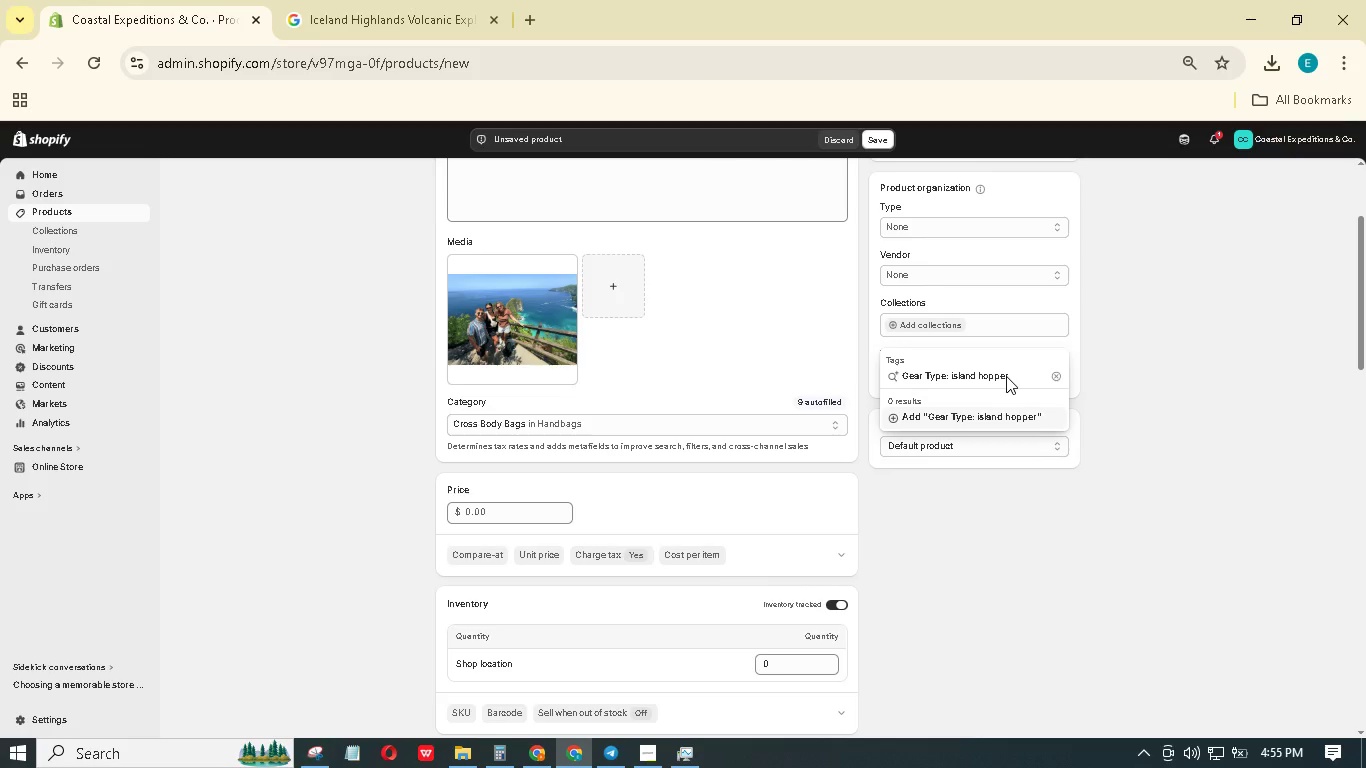 
left_click([1019, 409])
 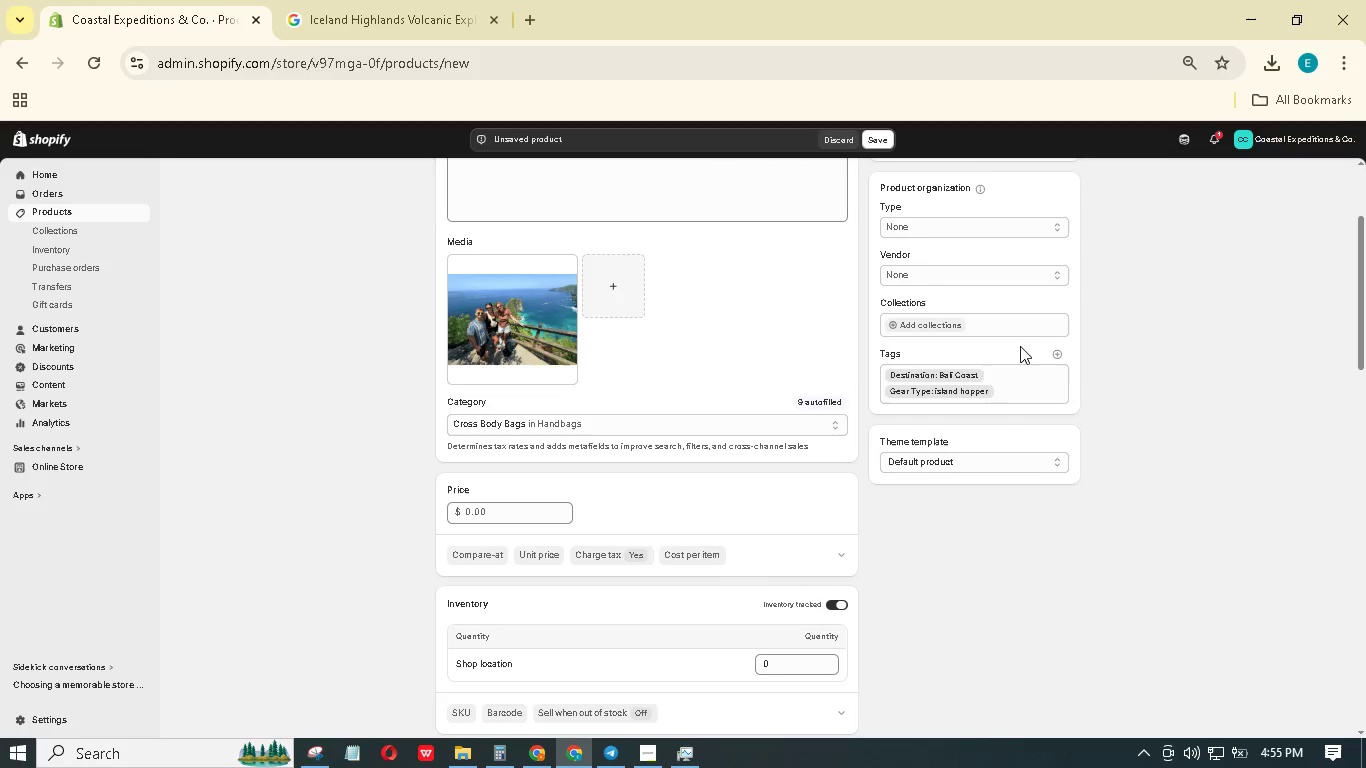 
left_click([1061, 354])
 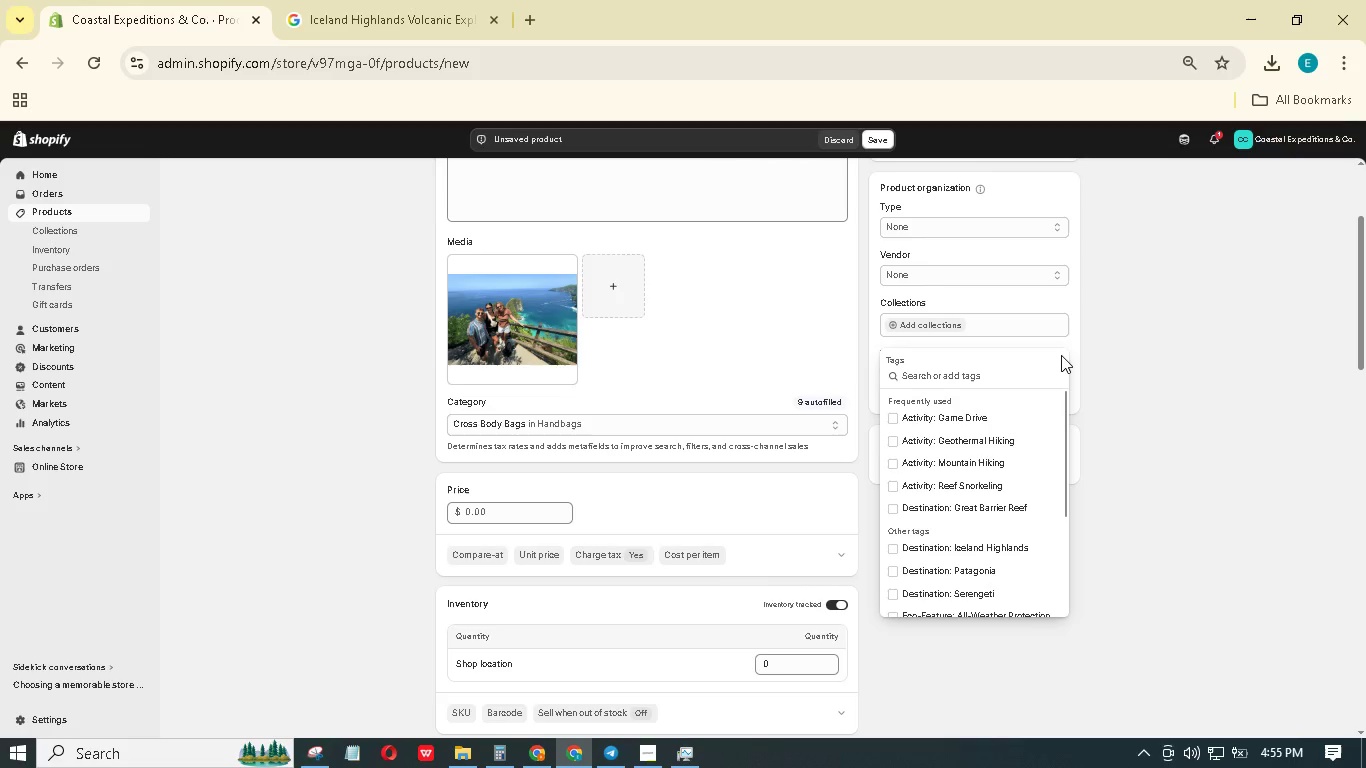 
type(Activity: Beach & Temple Tours)
 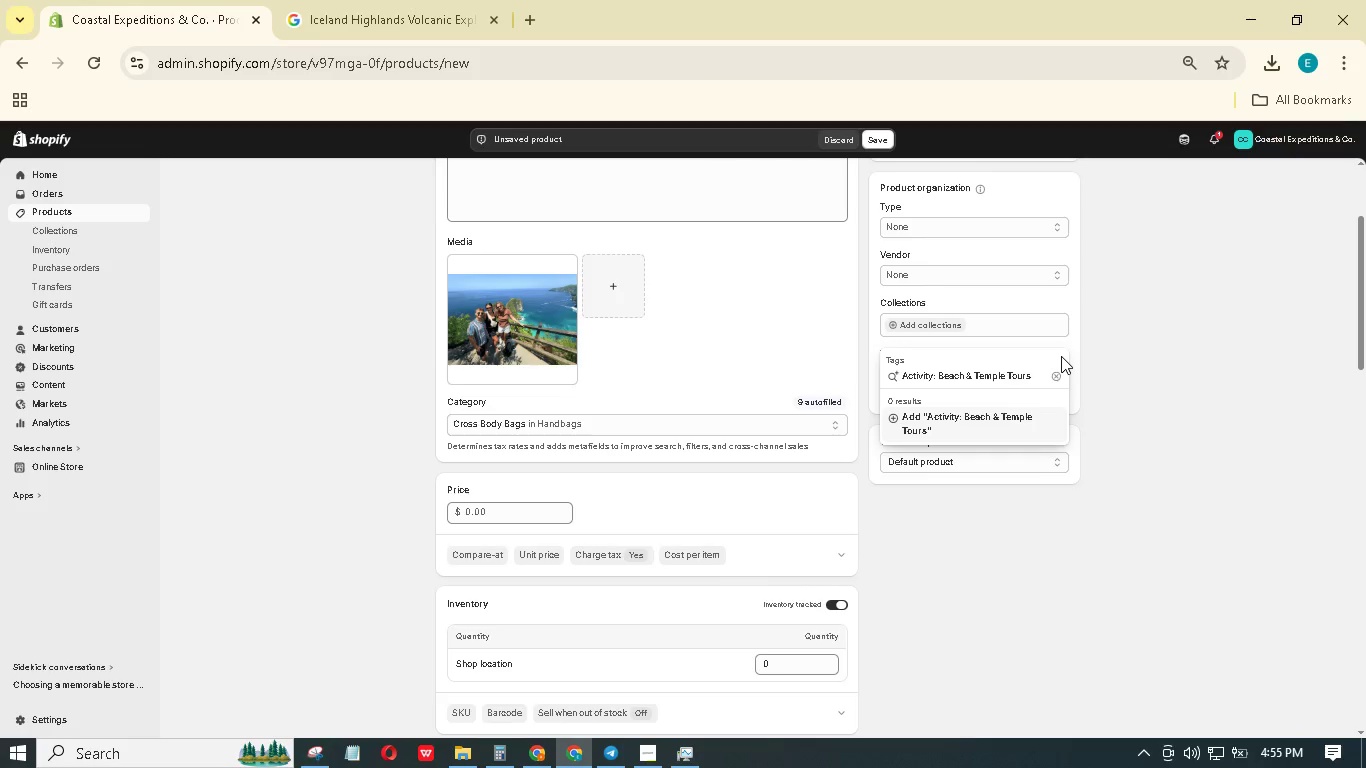 
left_click([1030, 409])
 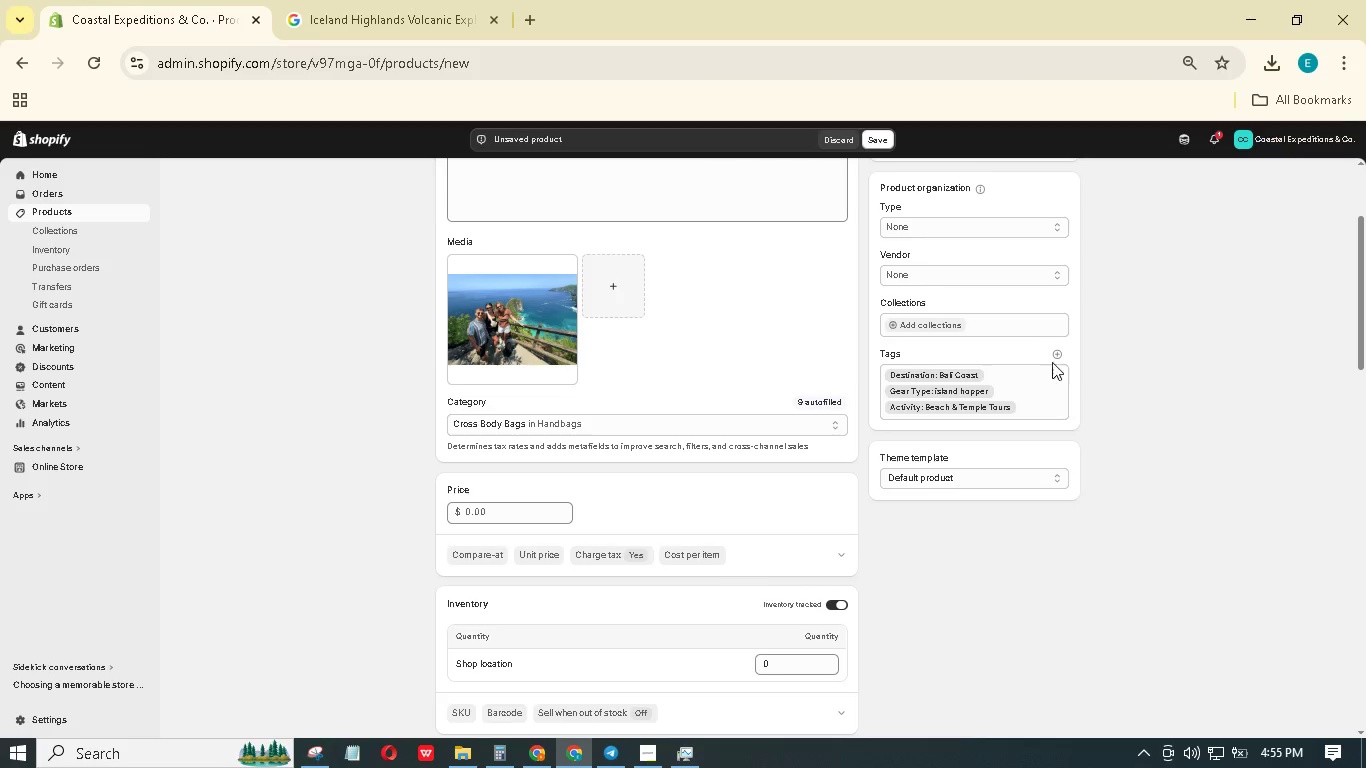 
left_click([1064, 353])
 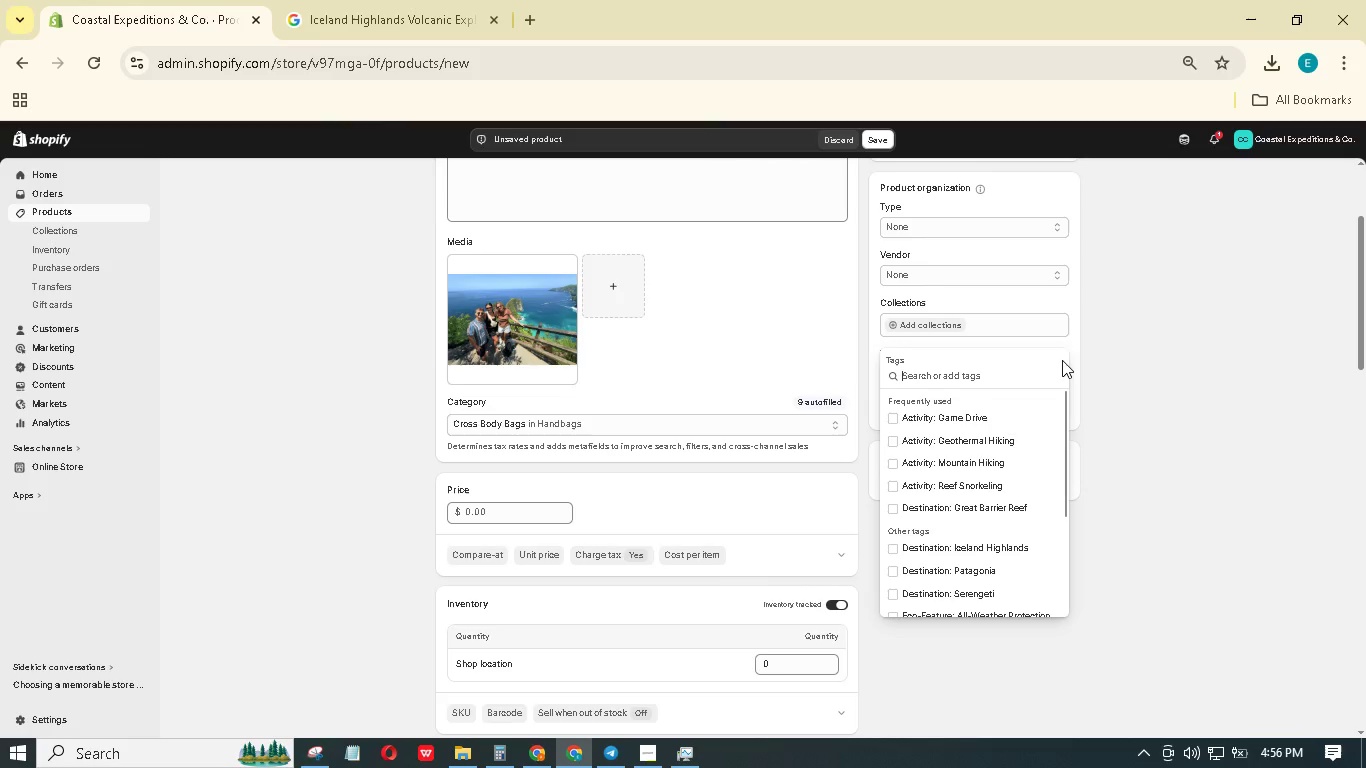 
type(Eci)
key(Backspace)
type(o-feature: Un)
key(Backspace)
type(ltra-Lighweight)
 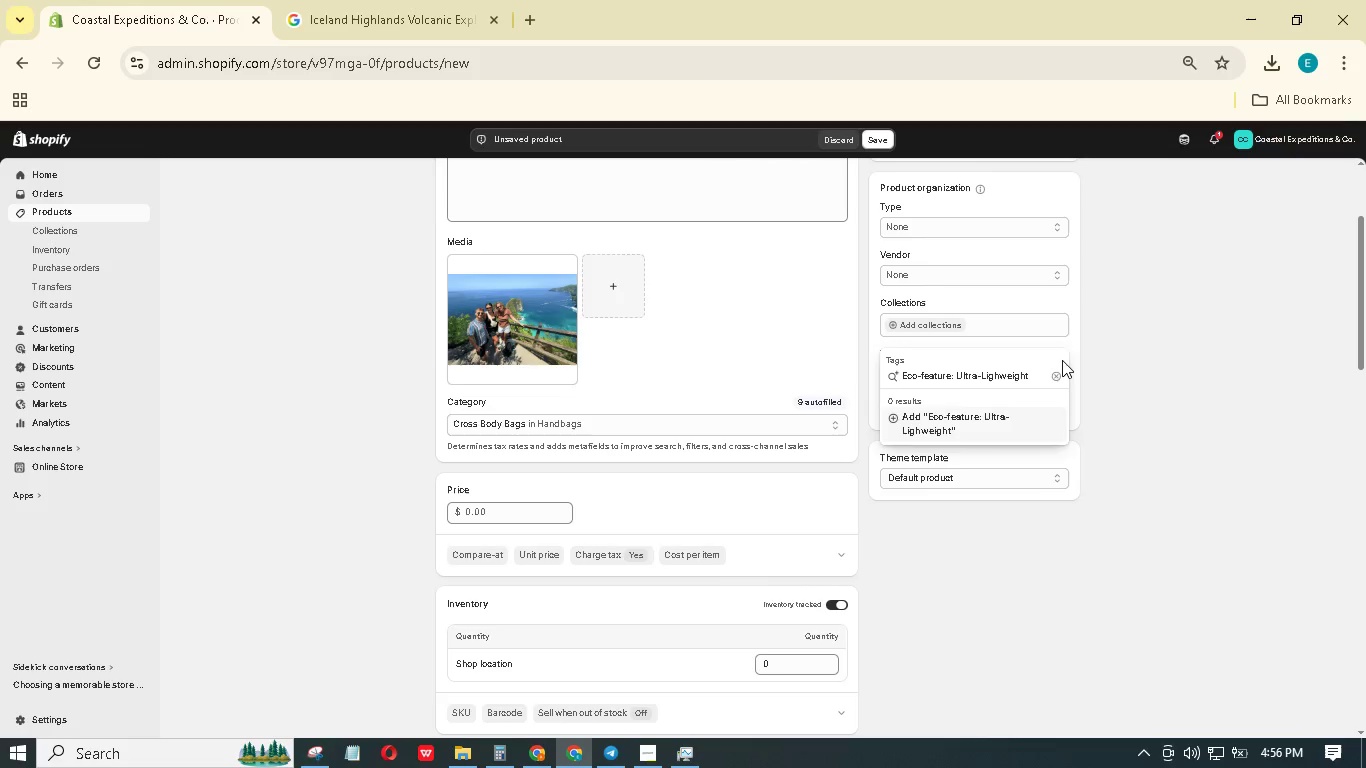 
left_click([1000, 376])
 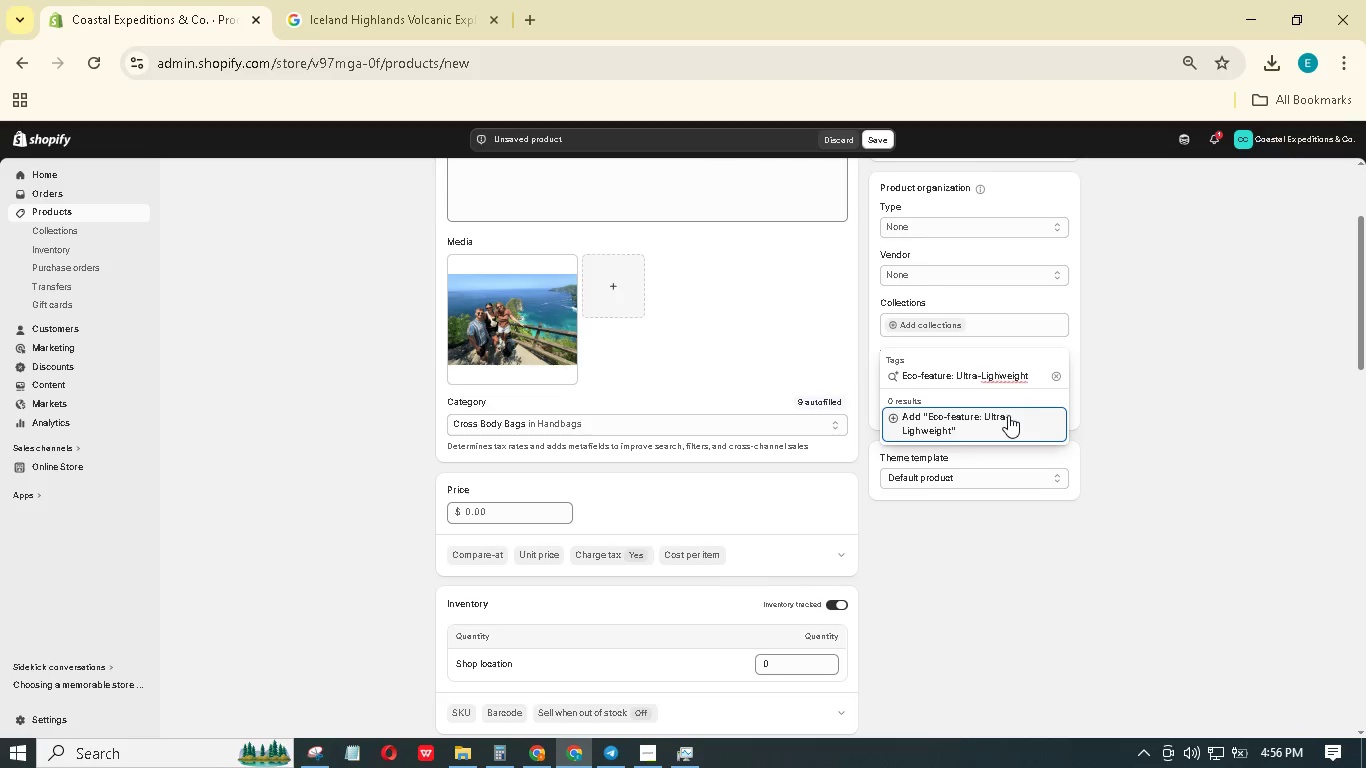 
key(T)
 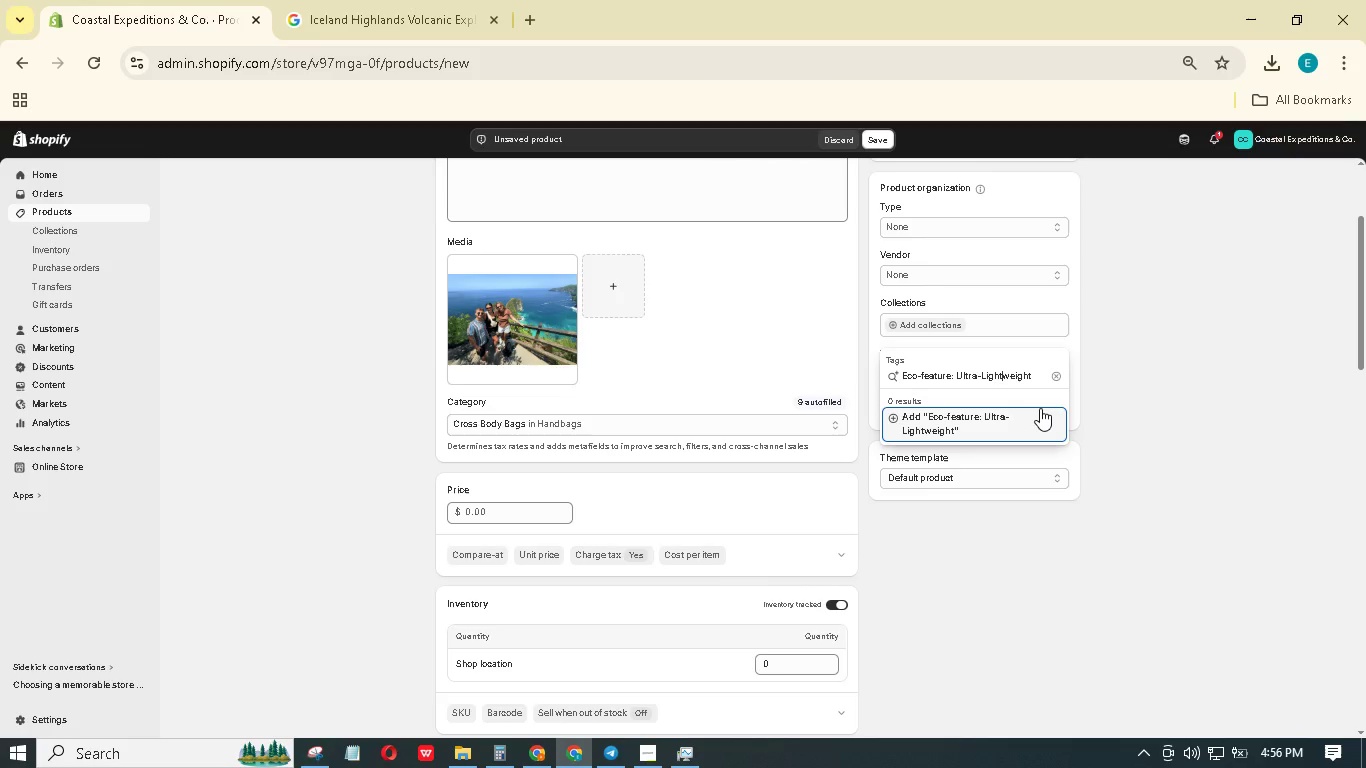 
left_click([1040, 409])
 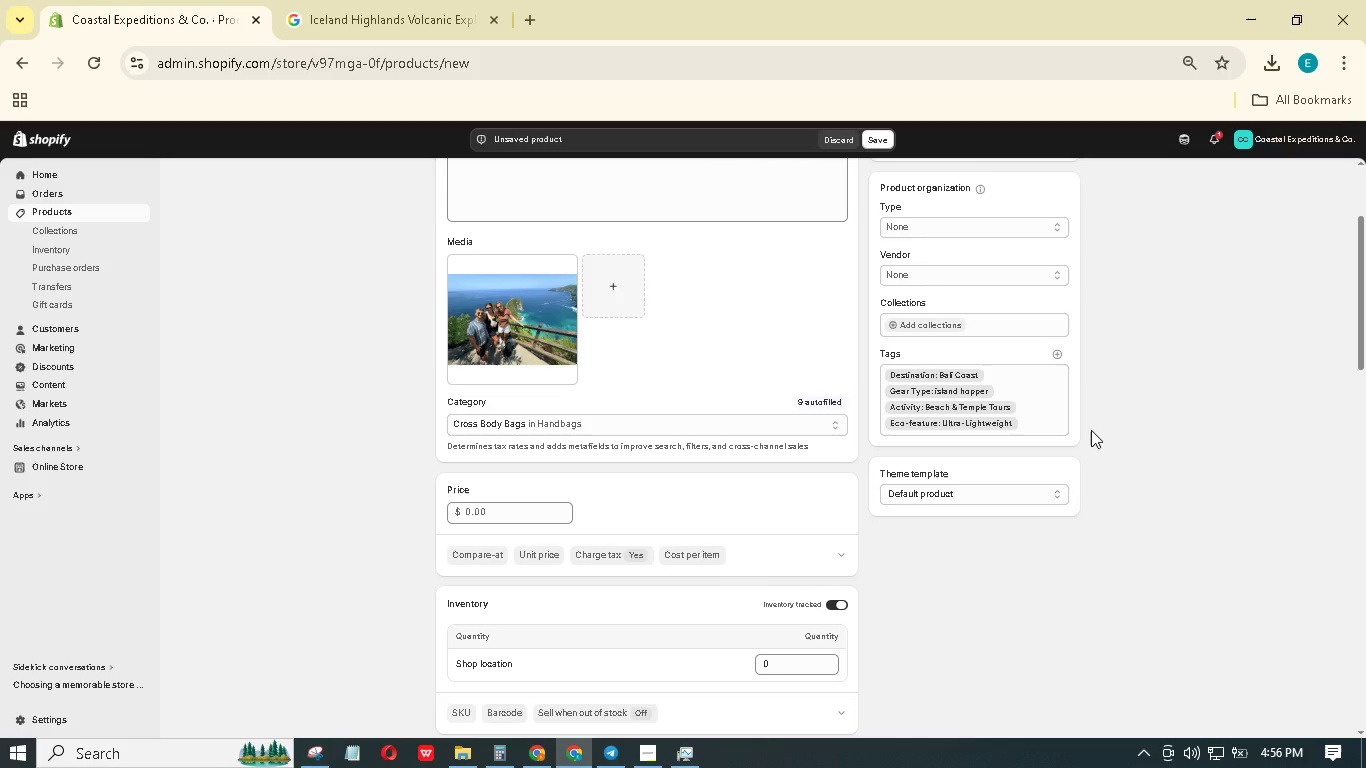 
scroll: coordinate [1044, 410], scroll_direction: up, amount: 13.0
 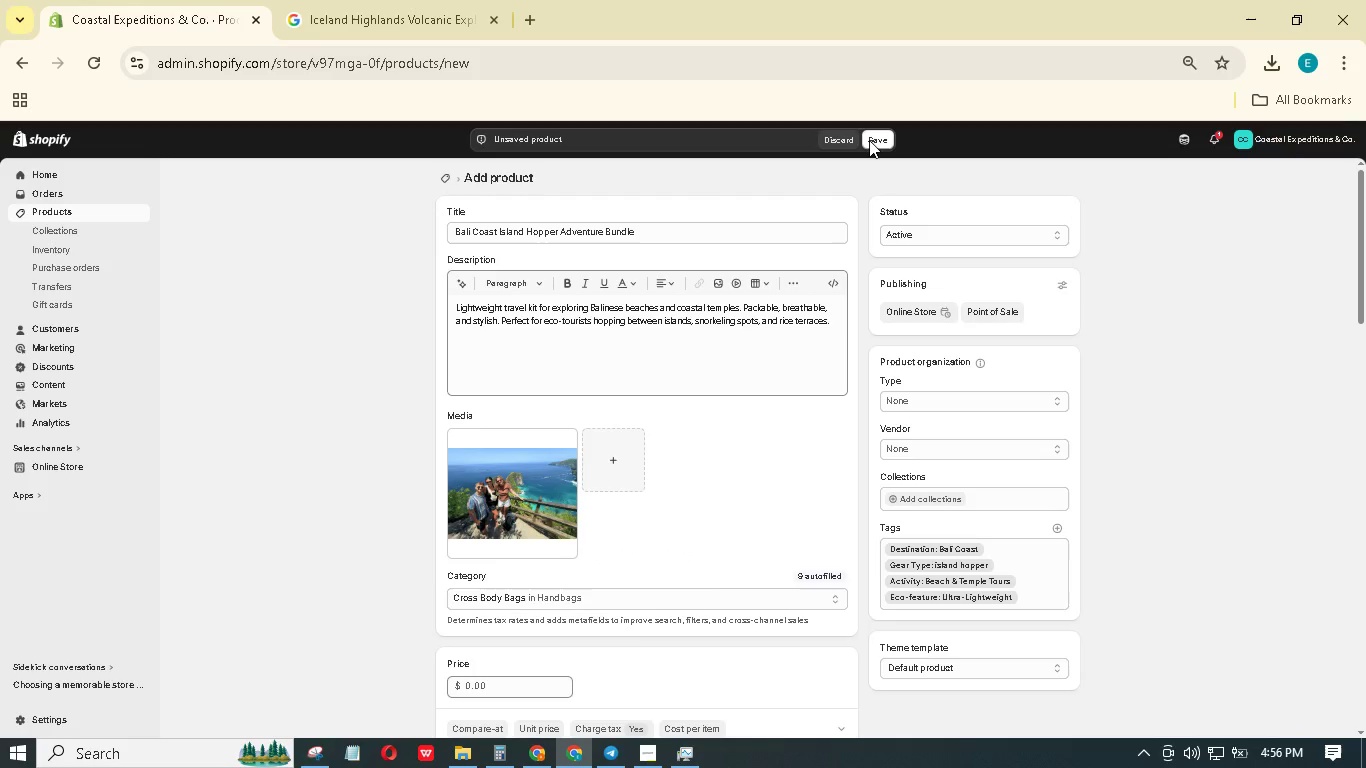 
left_click([869, 140])
 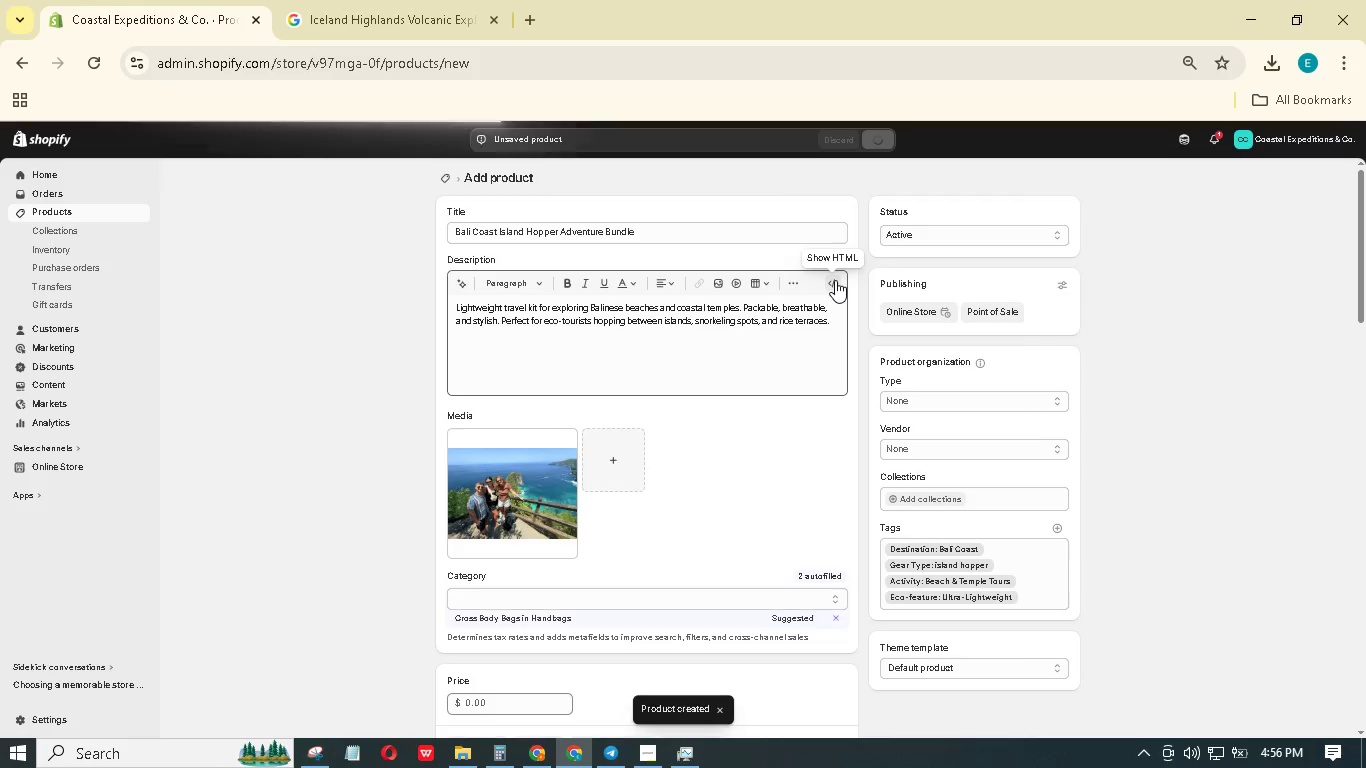 
wait(13.52)
 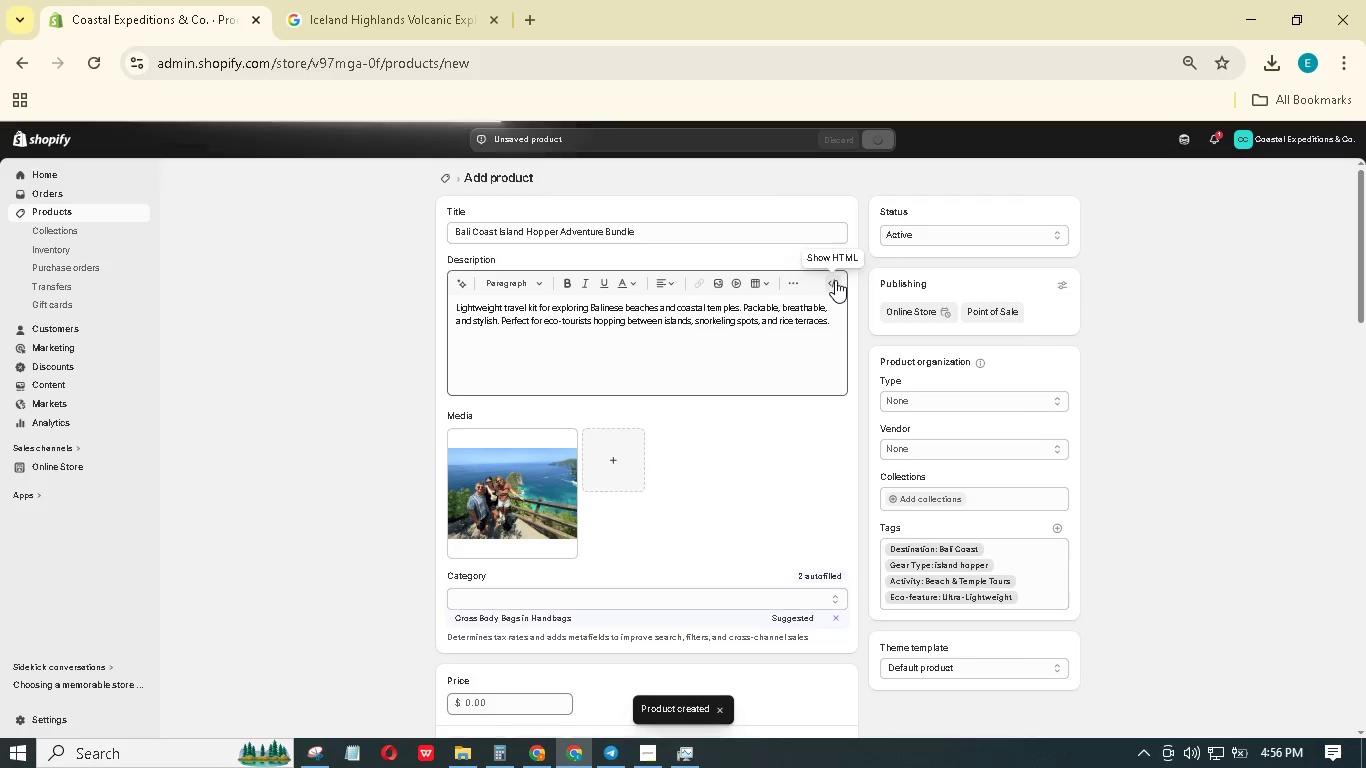 
left_click([739, 305])
 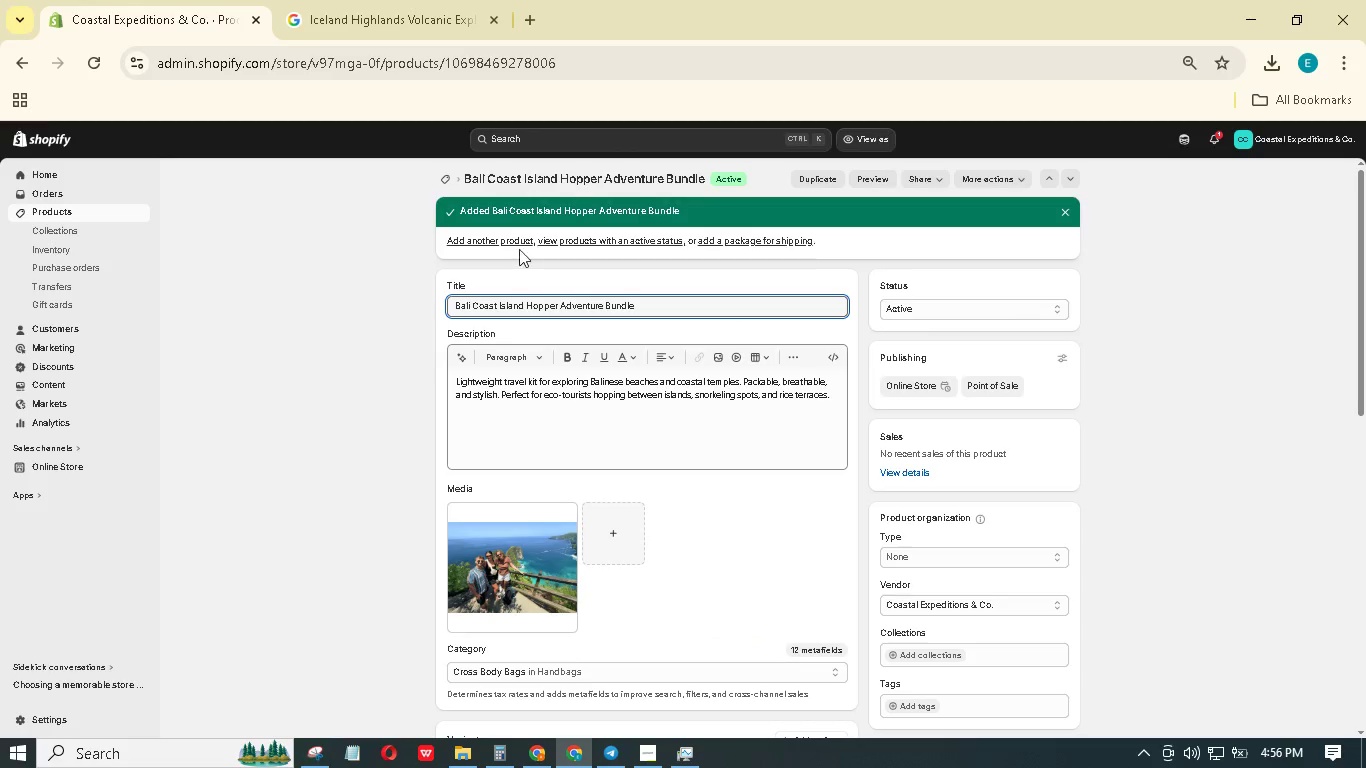 
left_click([507, 242])
 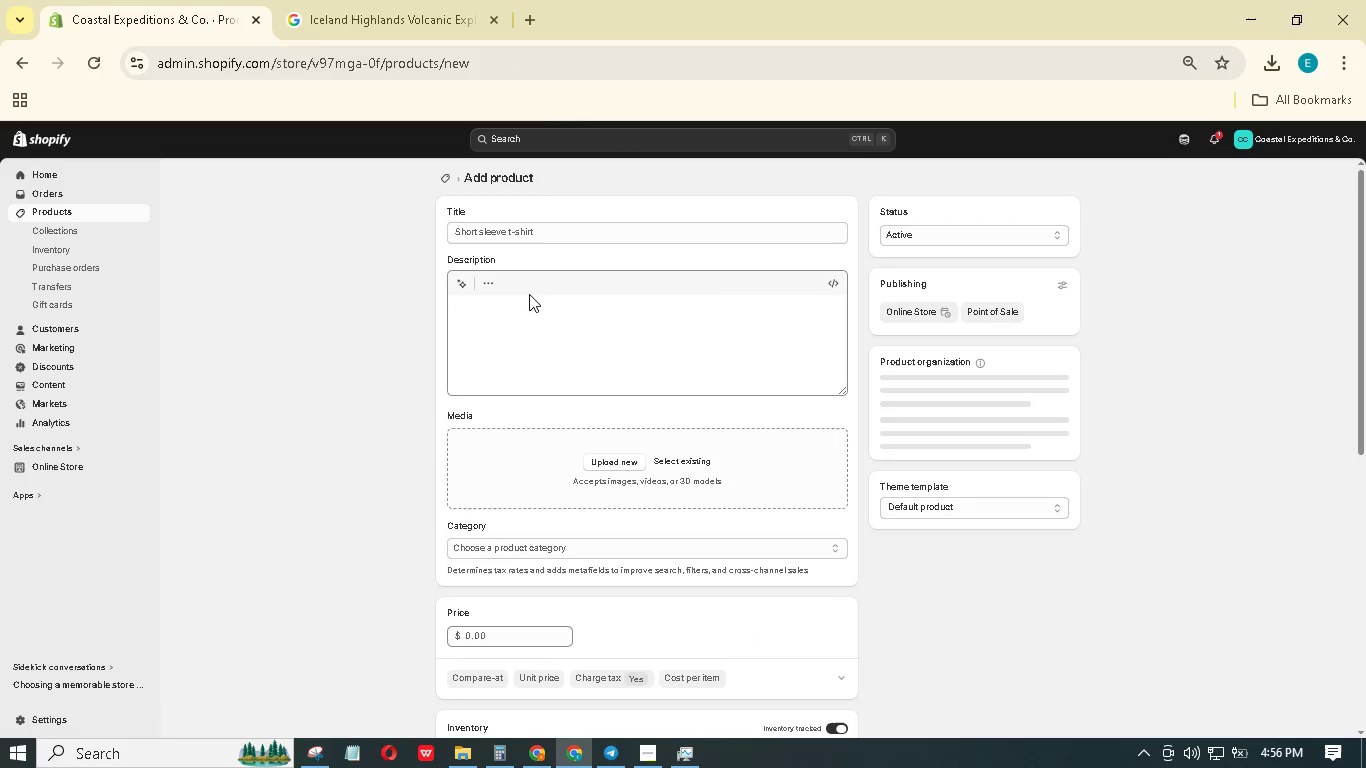 
left_click([568, 233])
 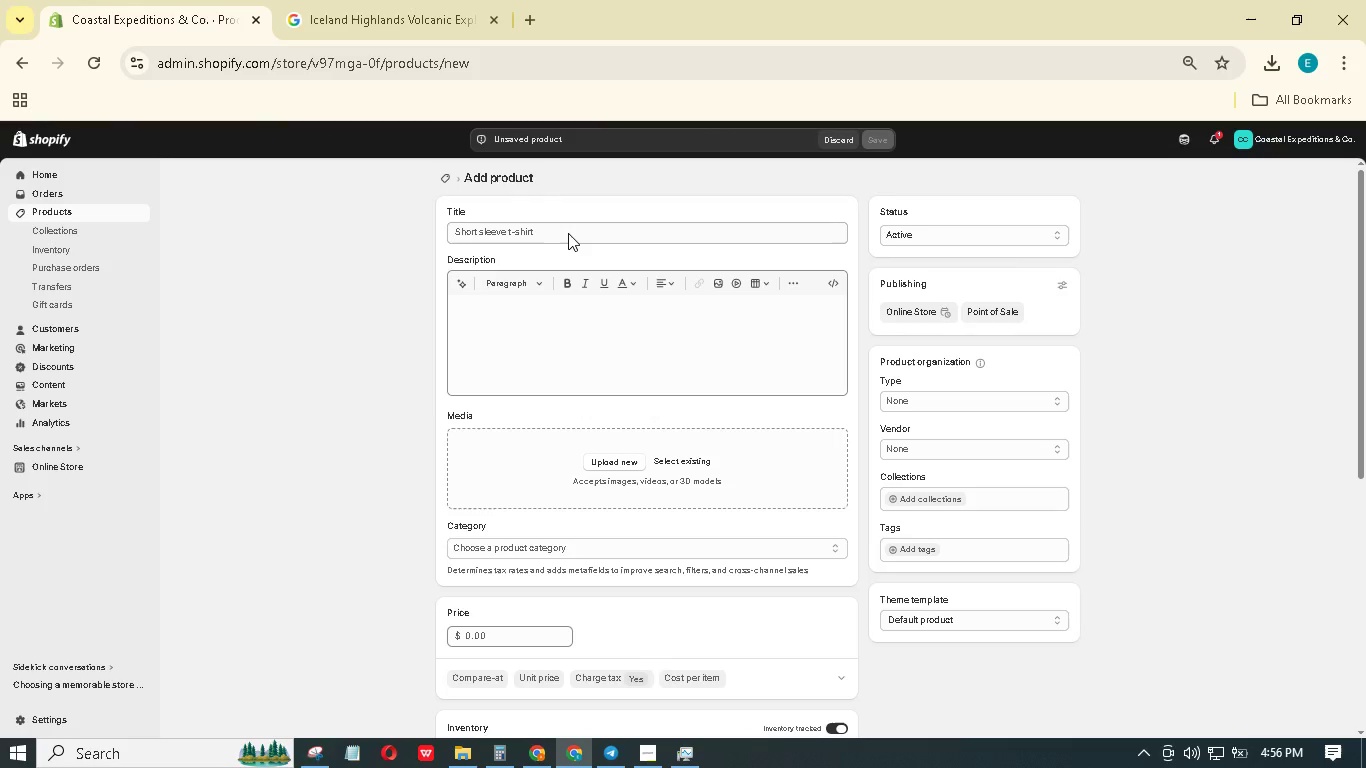 
wait(5.3)
 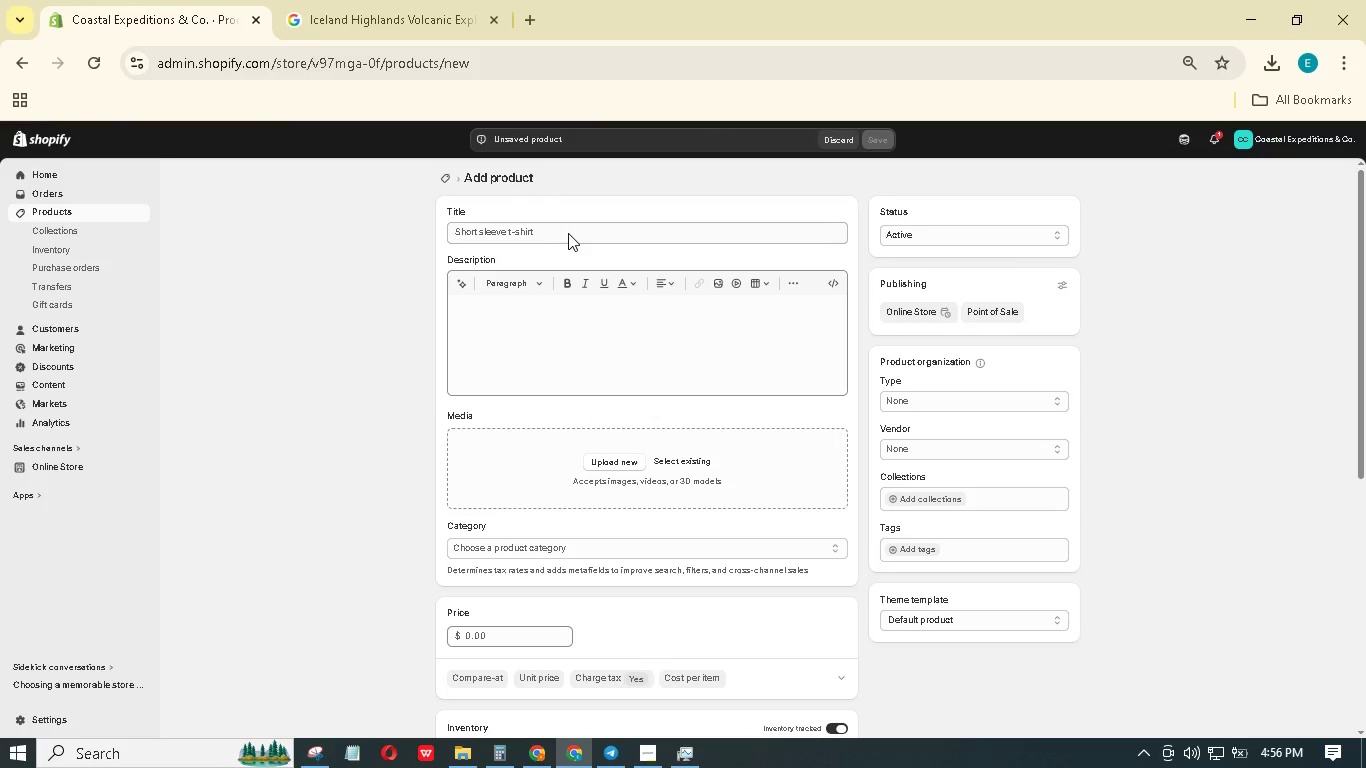 
type(Sahara Desert )
 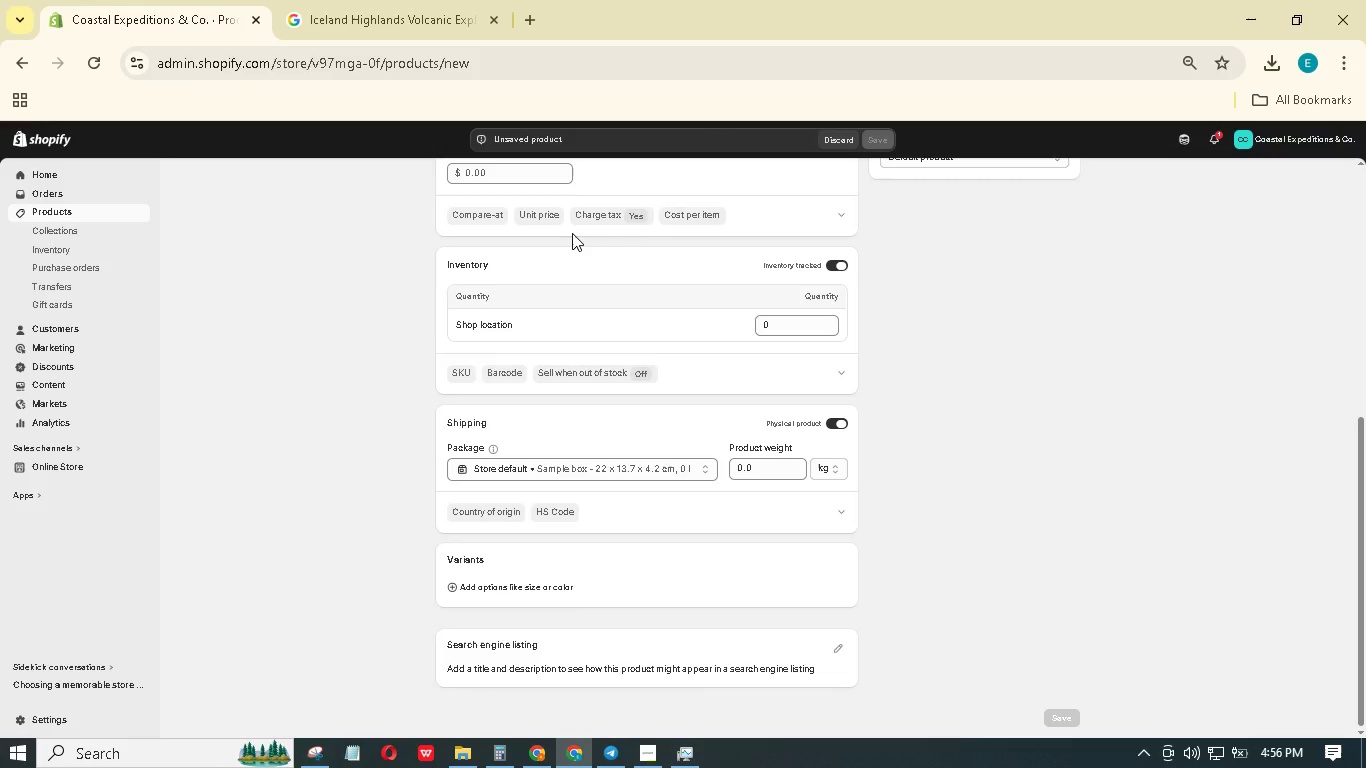 
wait(5.22)
 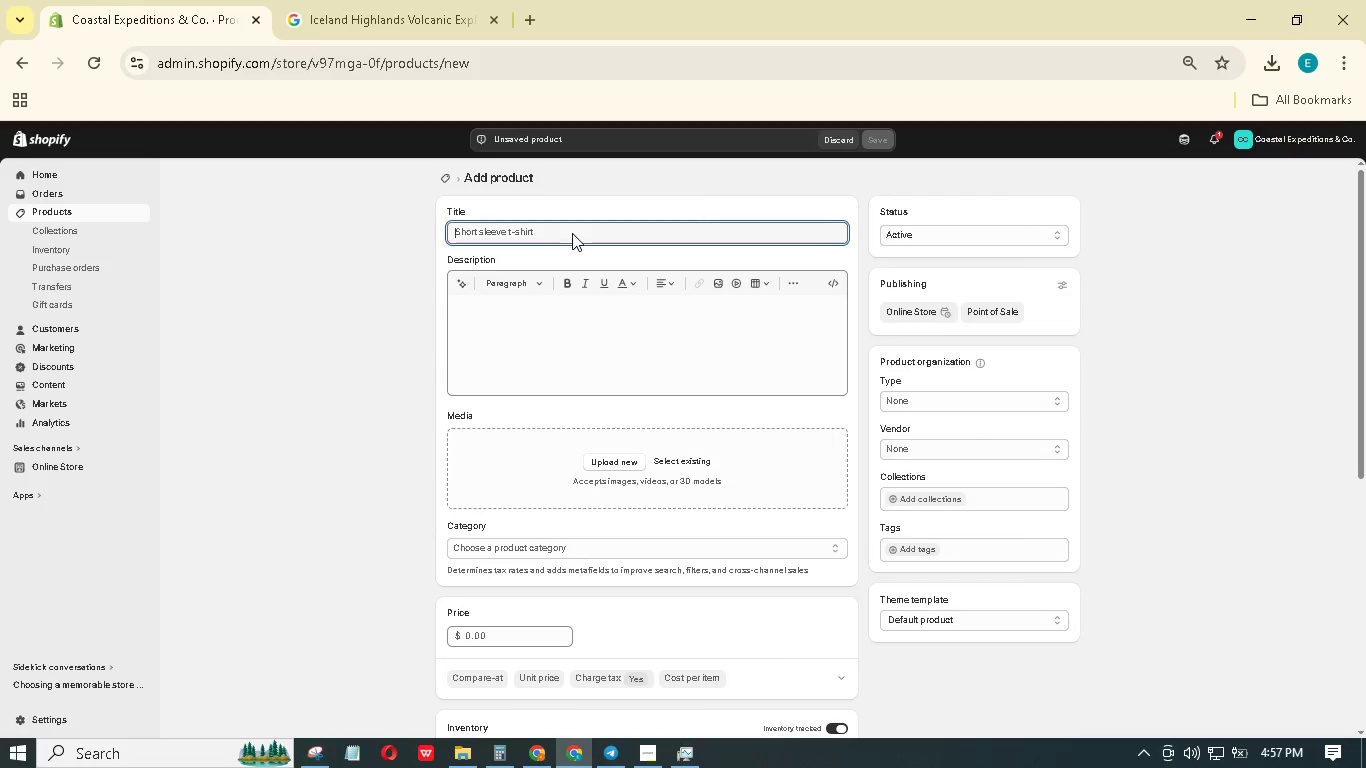 
left_click([572, 233])
 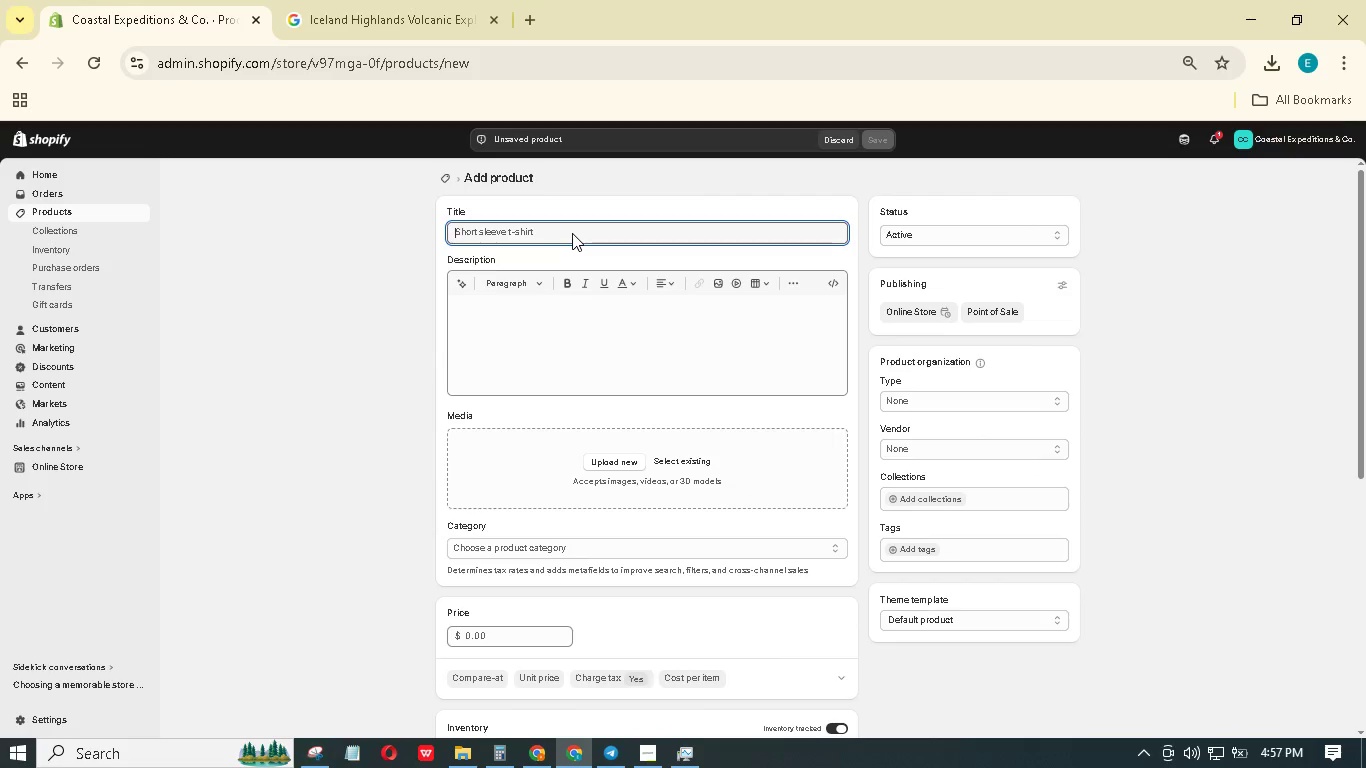 
scroll: coordinate [572, 233], scroll_direction: up, amount: 14.0
 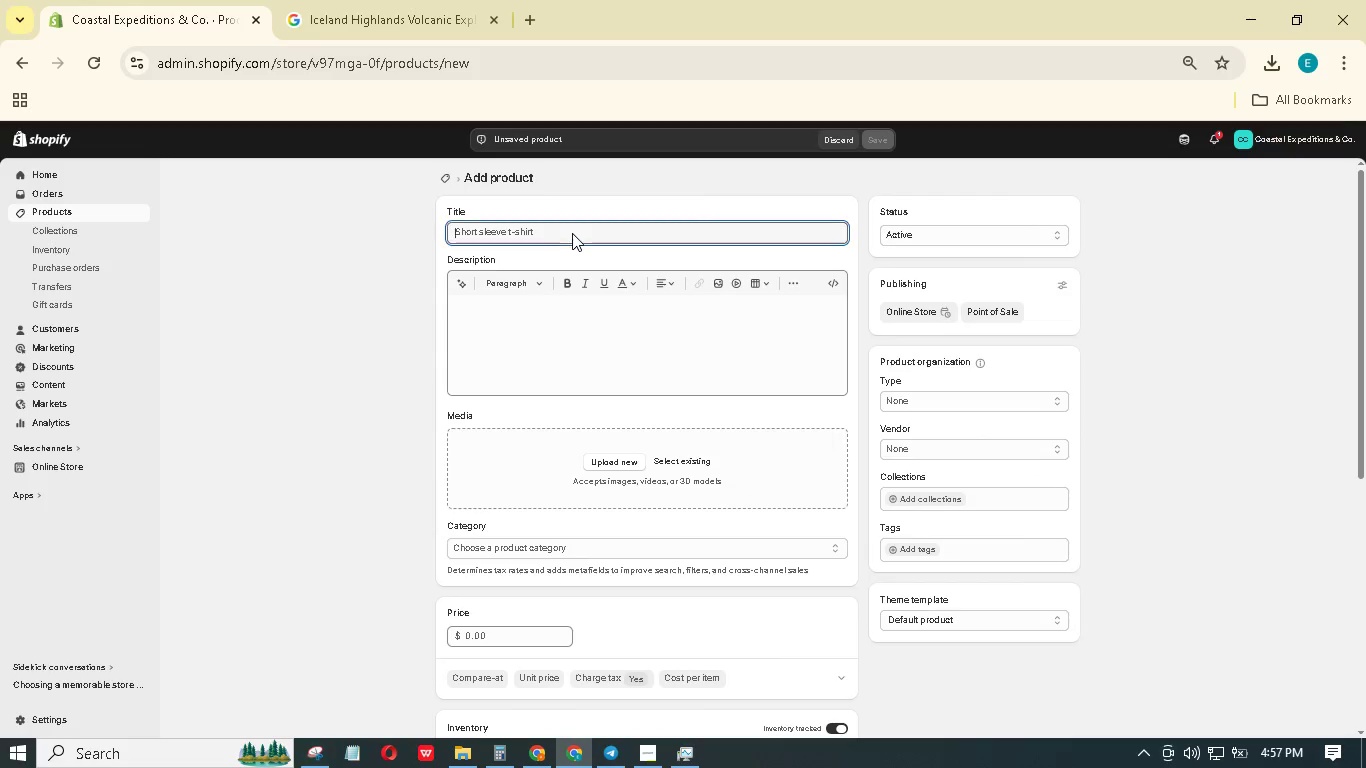 
type(Sahara Desert Desrt discovery Adventure bundle)
 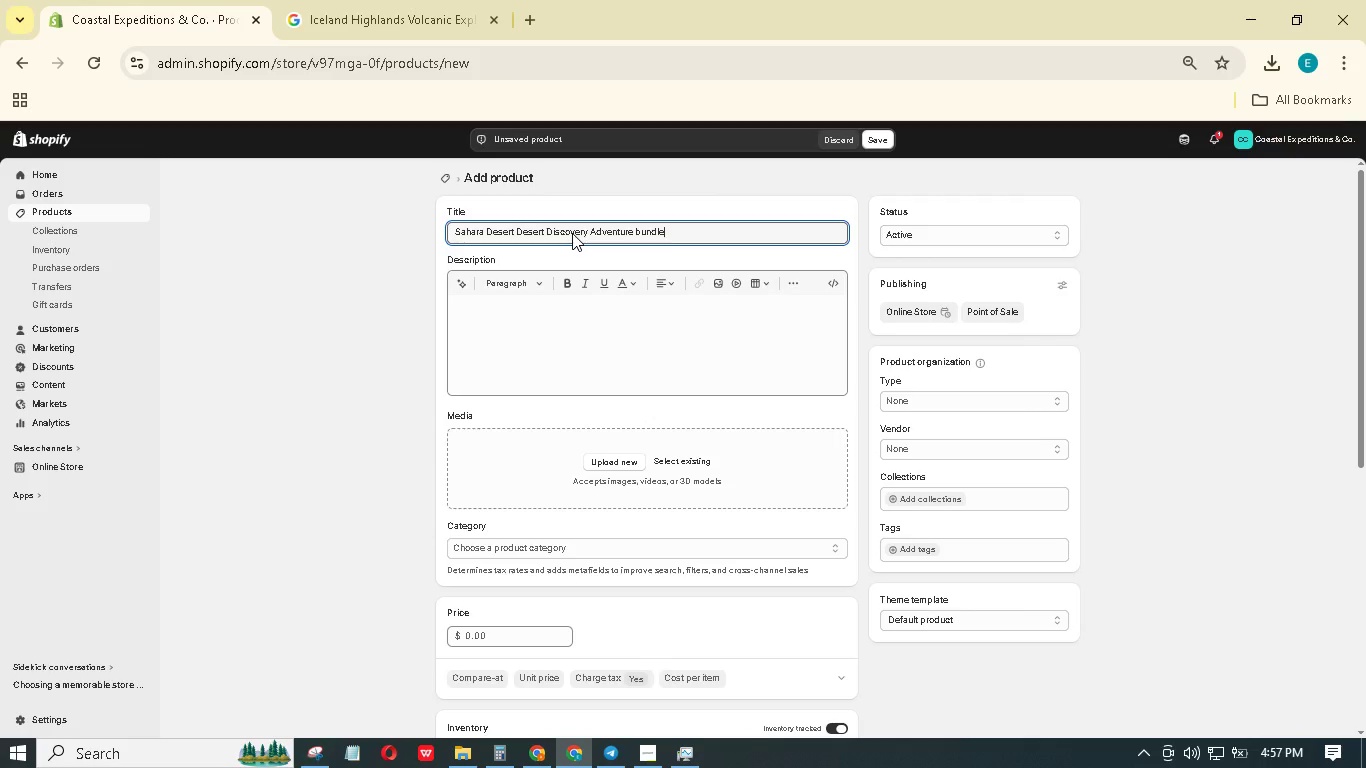 
left_click([643, 232])
 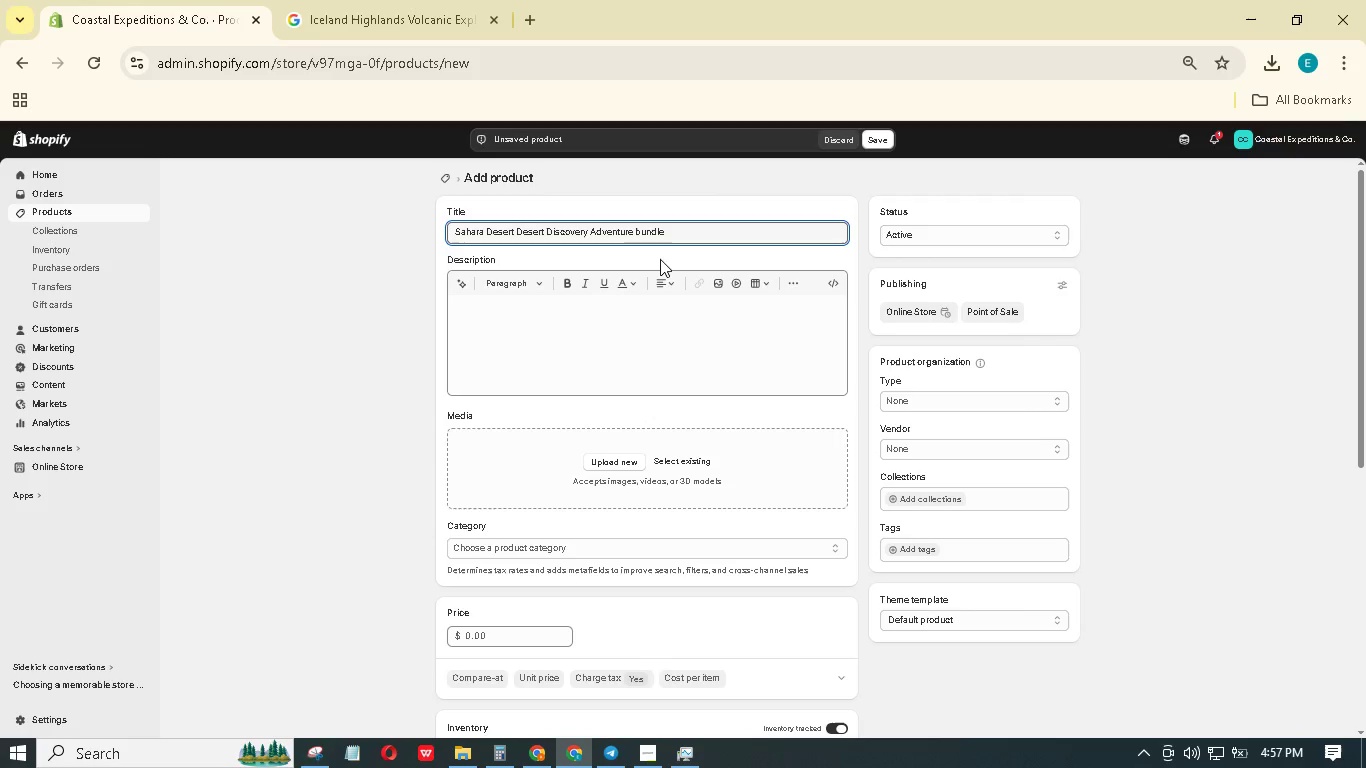 
key(Backspace)
 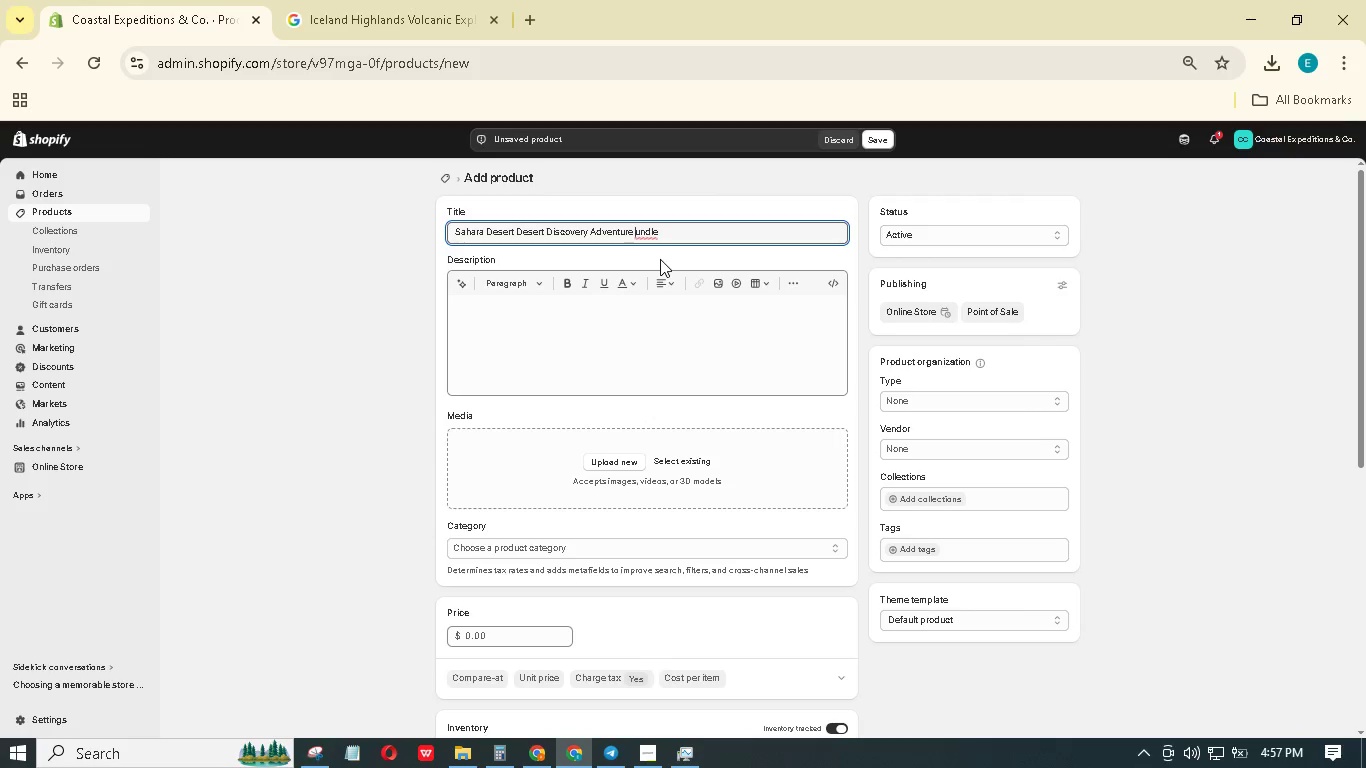 
key(Shift+B)
 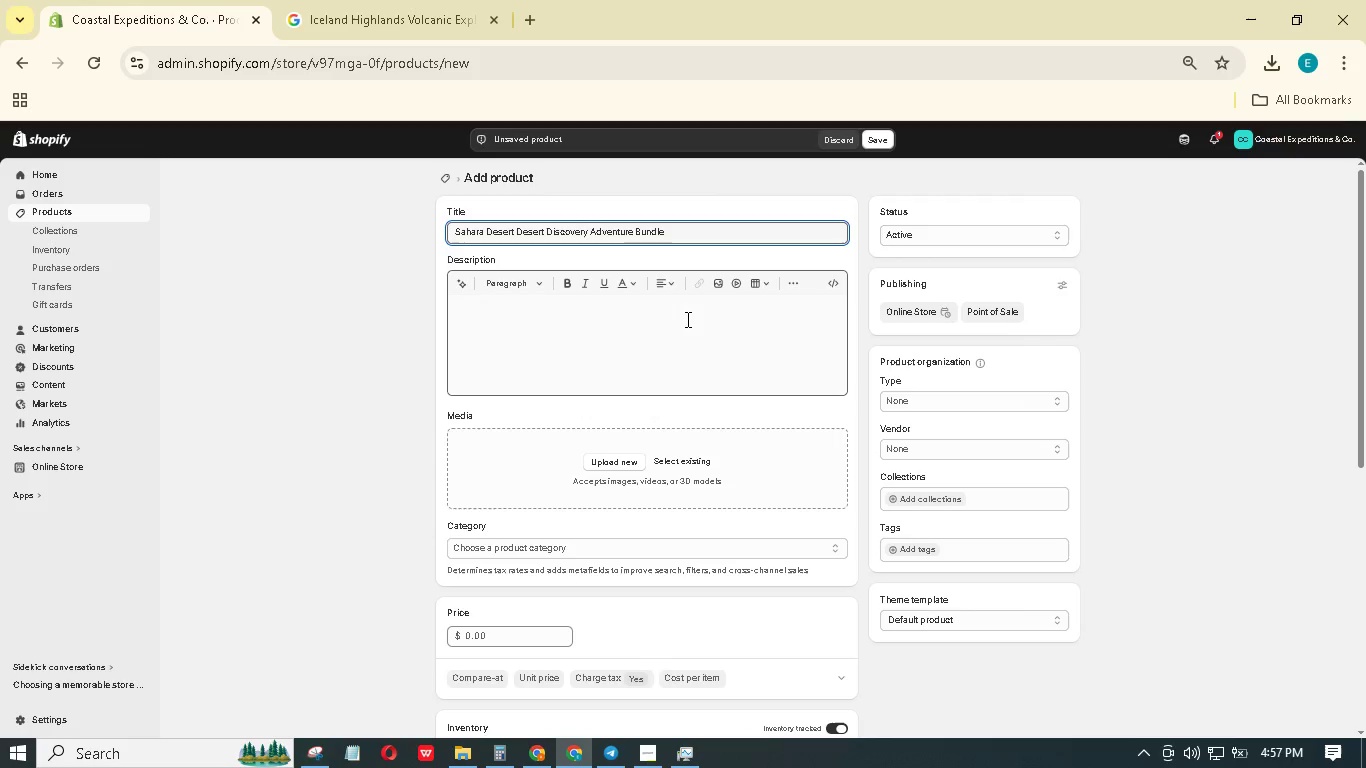 
left_click([640, 331])
 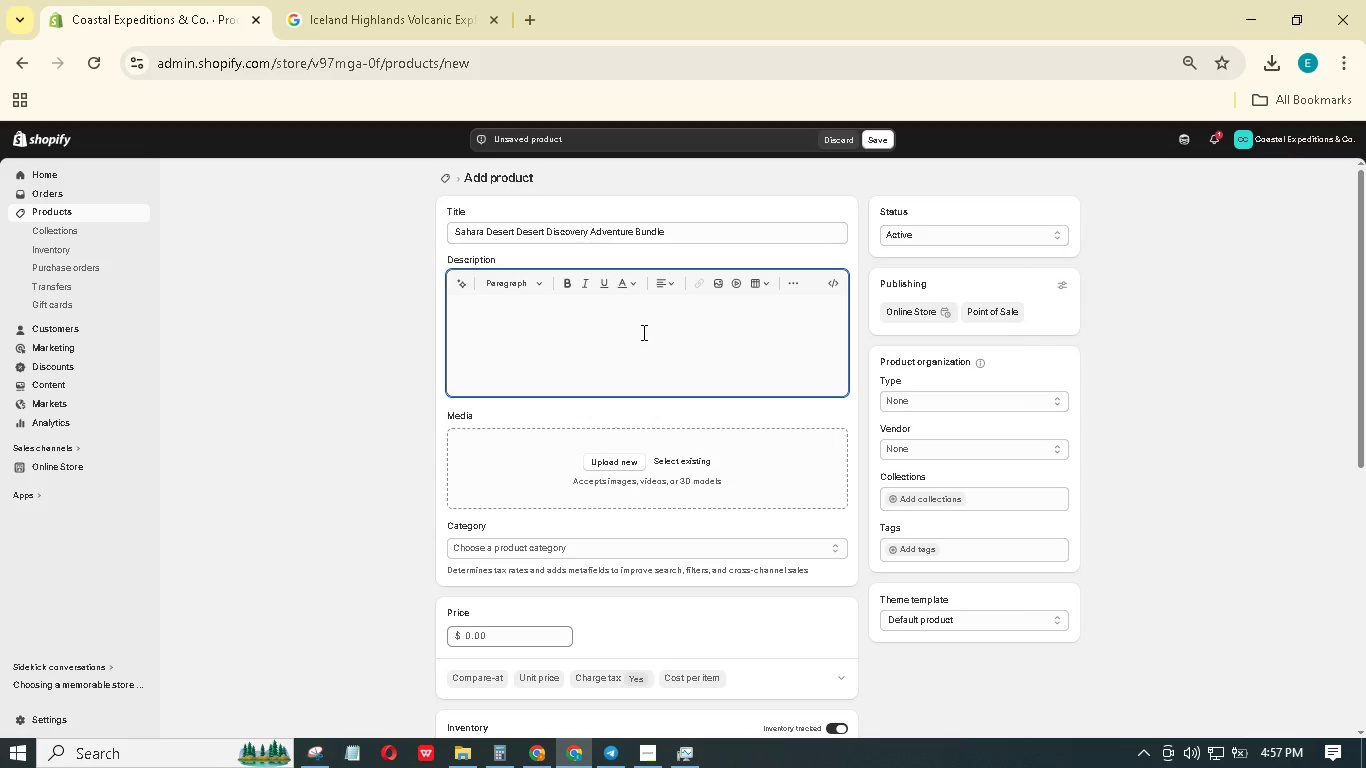 
wait(5.2)
 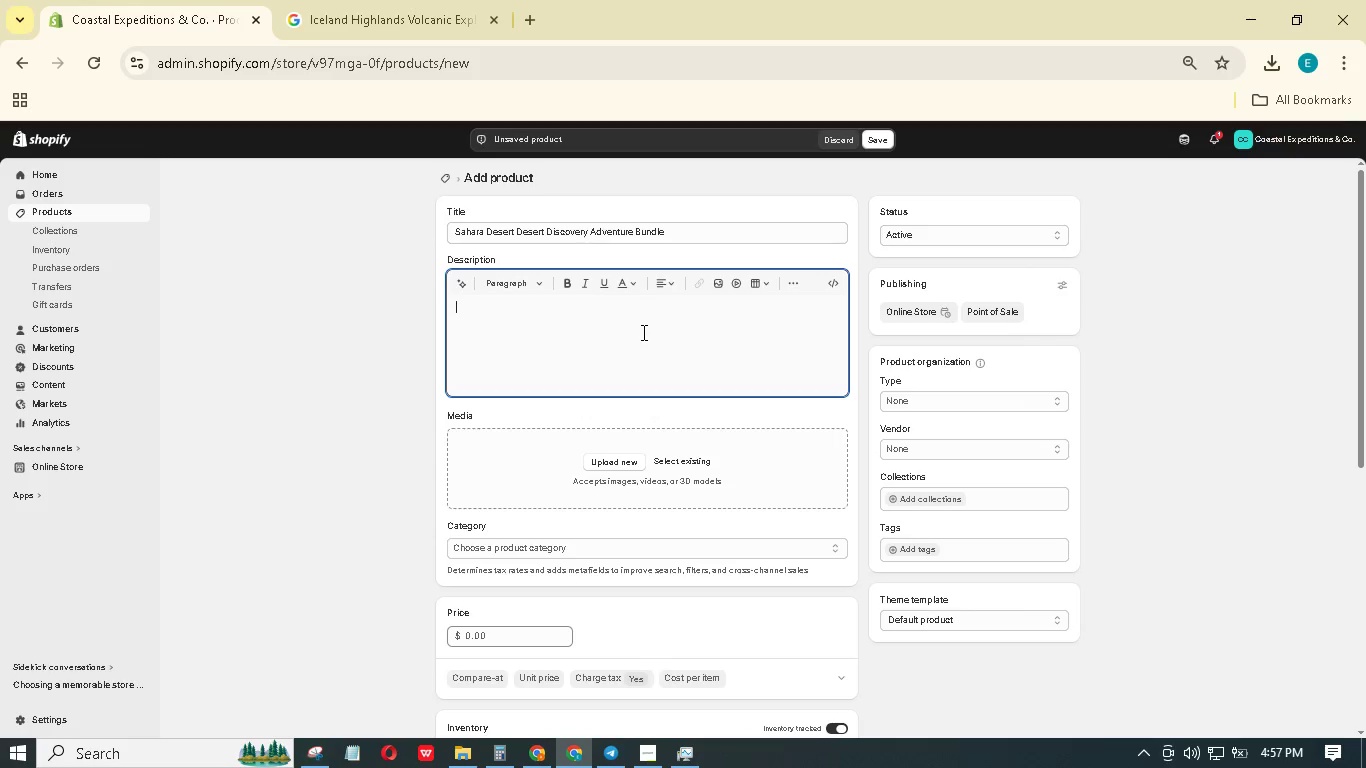 
hold_key(key=ShiftLeft, duration=1.05)
 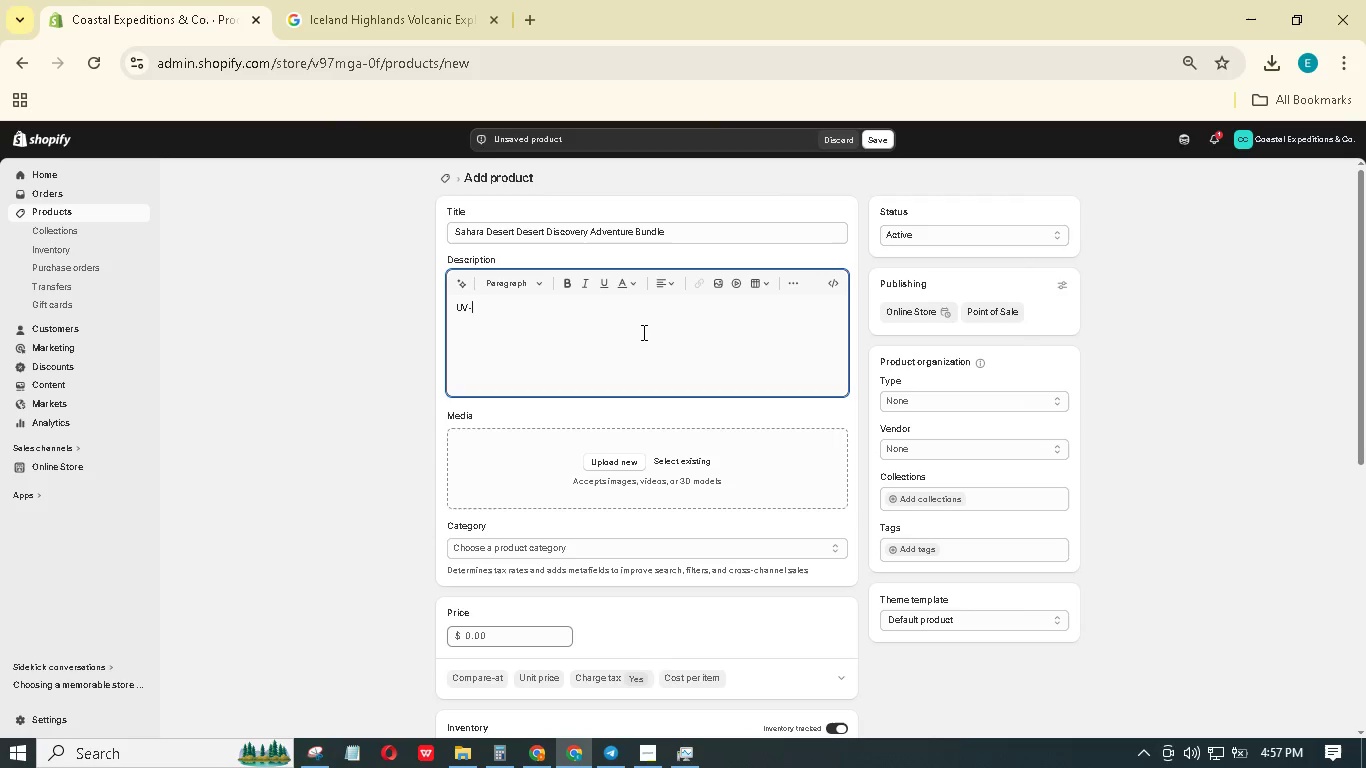 
type(uv-reflective headwear and ventilated cloo)
key(Backspace)
key(Backspace)
key(Backspace)
key(Backspace)
 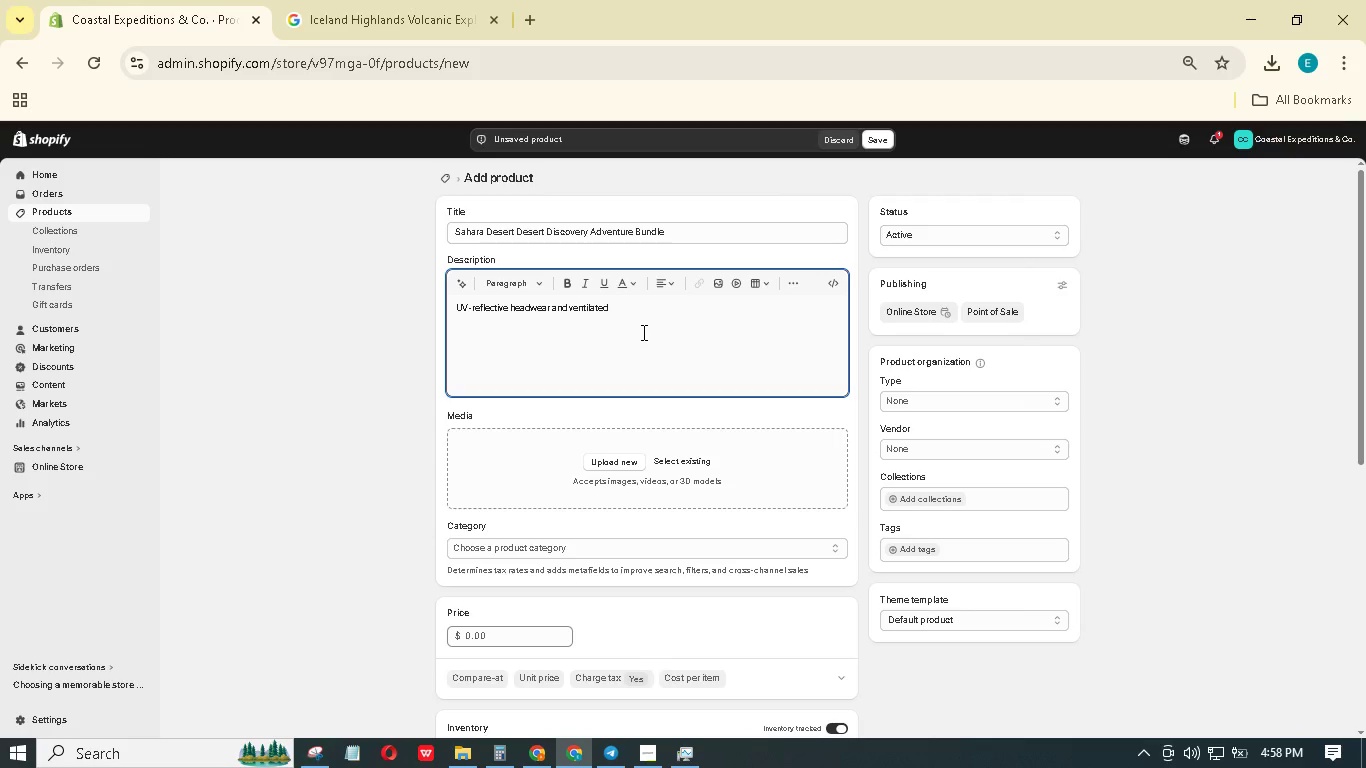 
wait(7.72)
 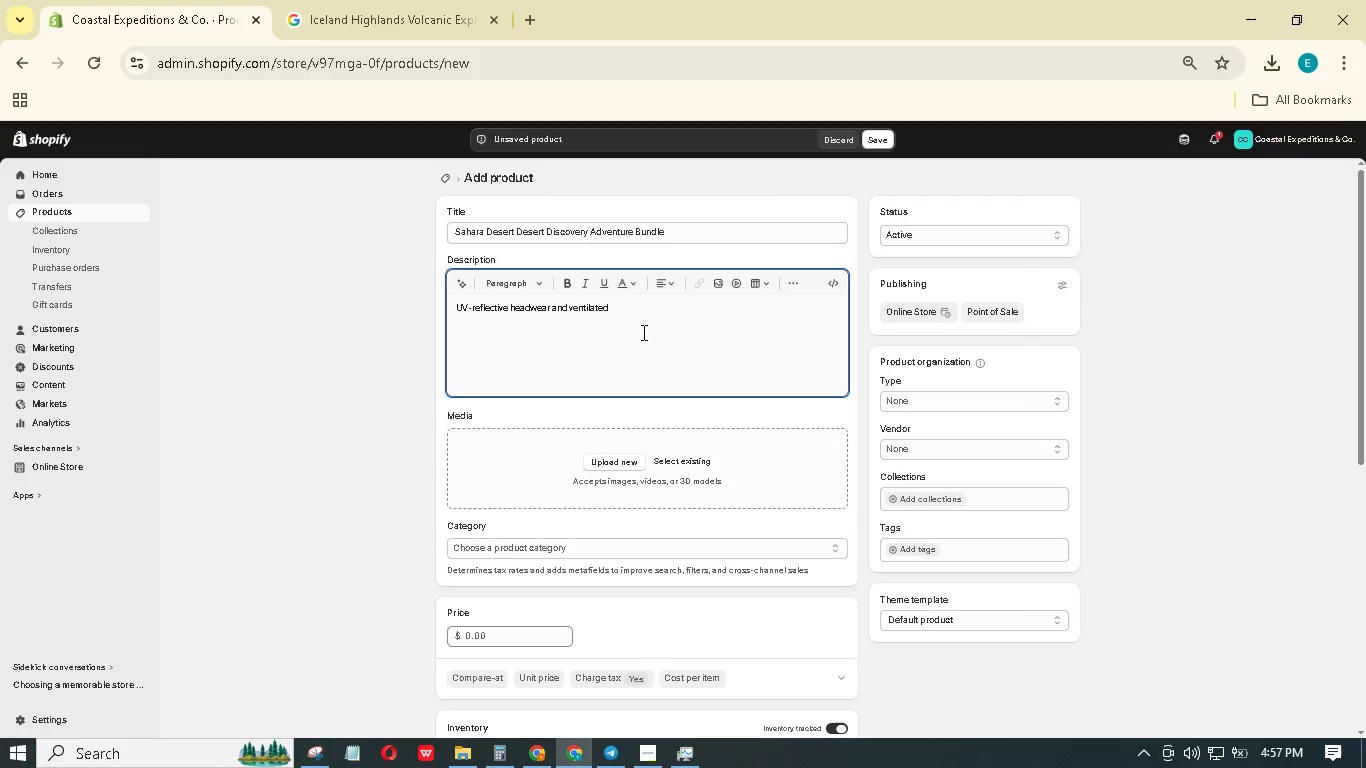 
type(clothing for extreme heat and sand. stay cool, protected, and comfortable)
 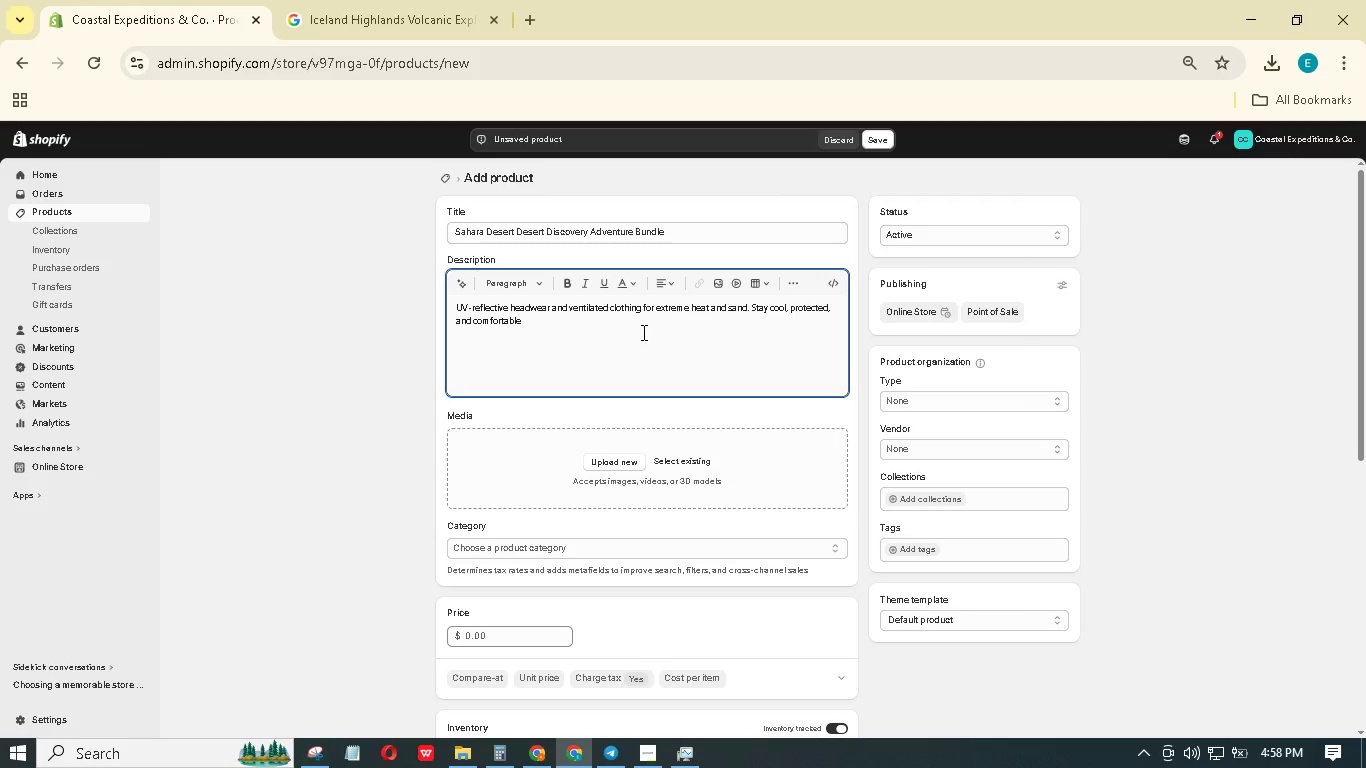 
type( under the blazing Sahara sun. ESSential for desert crossings and camel teks.)
key(Backspace)
key(Backspace)
key(Backspace)
key(Backspace)
type(reks.)
 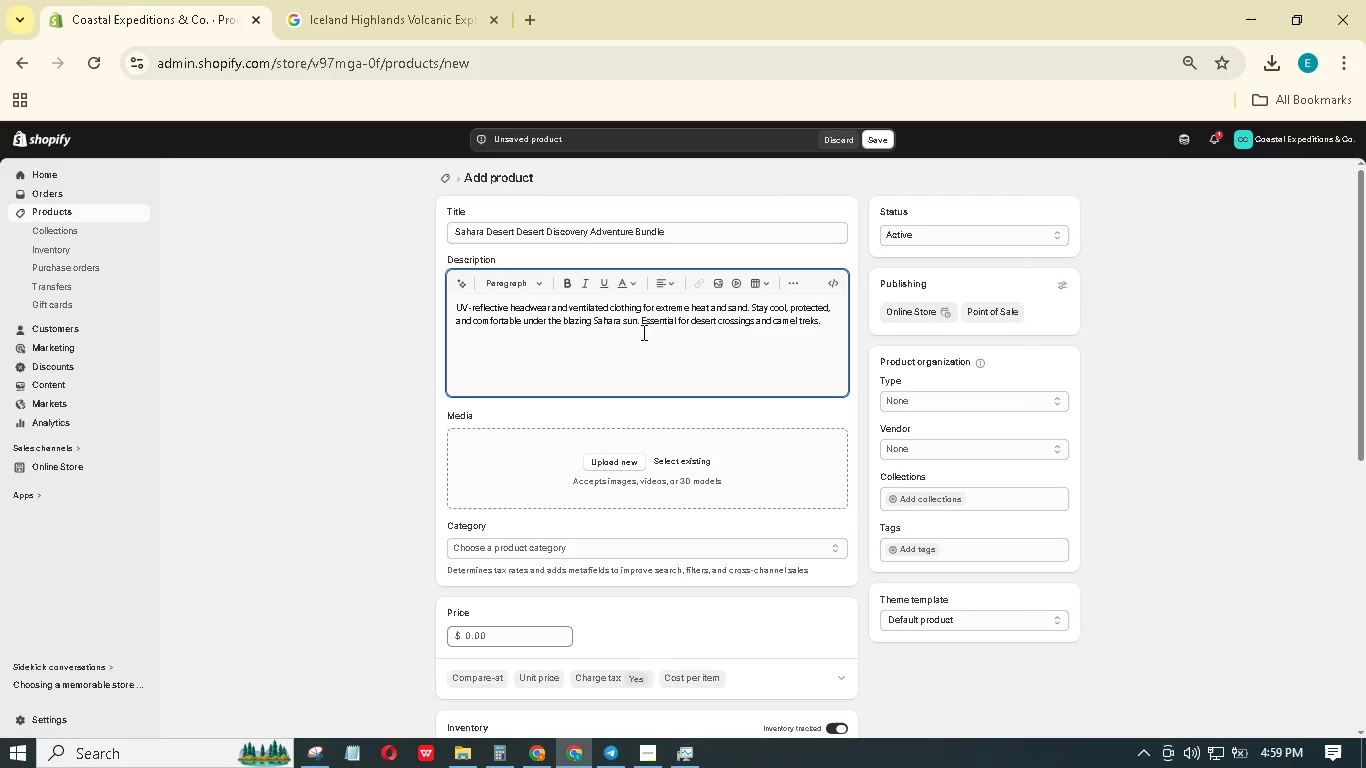 
scroll: coordinate [795, 438], scroll_direction: down, amount: 4.0
 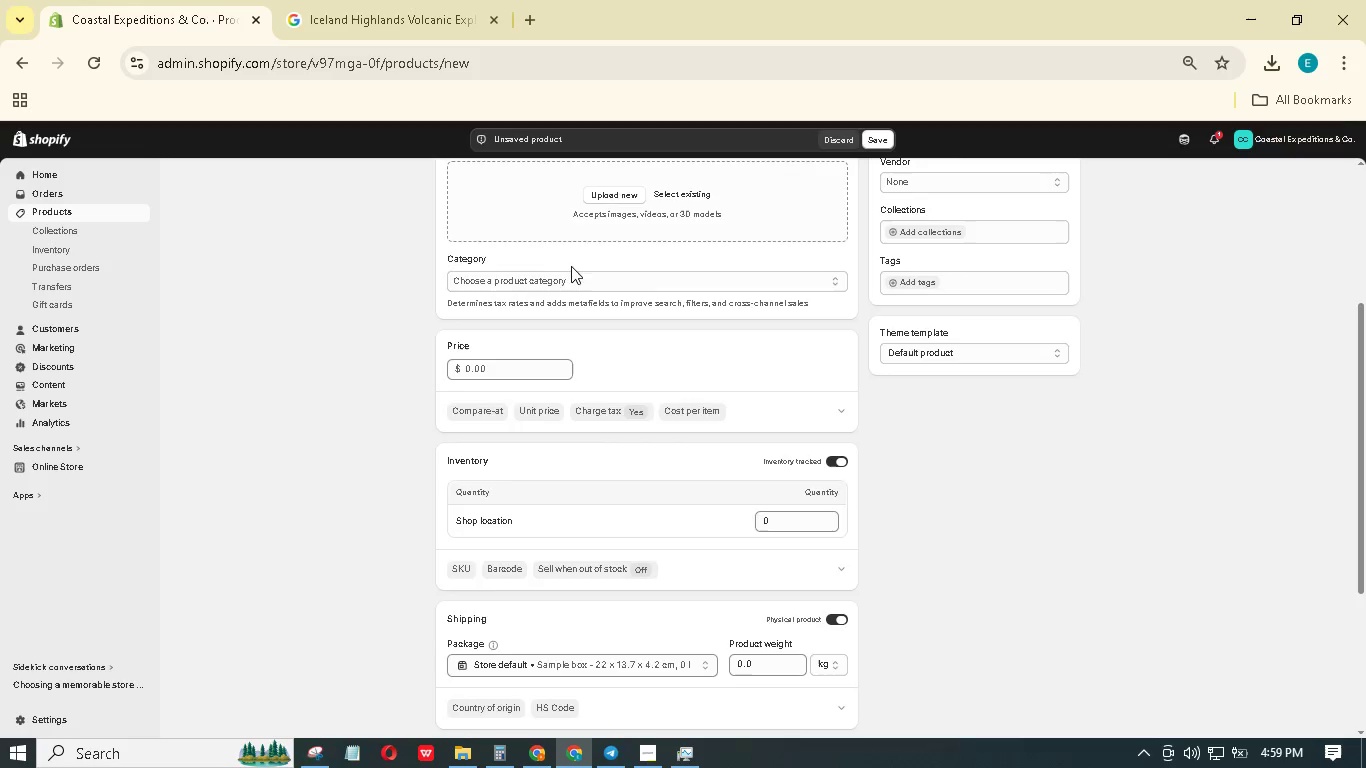 
scroll: coordinate [579, 275], scroll_direction: up, amount: 2.0
 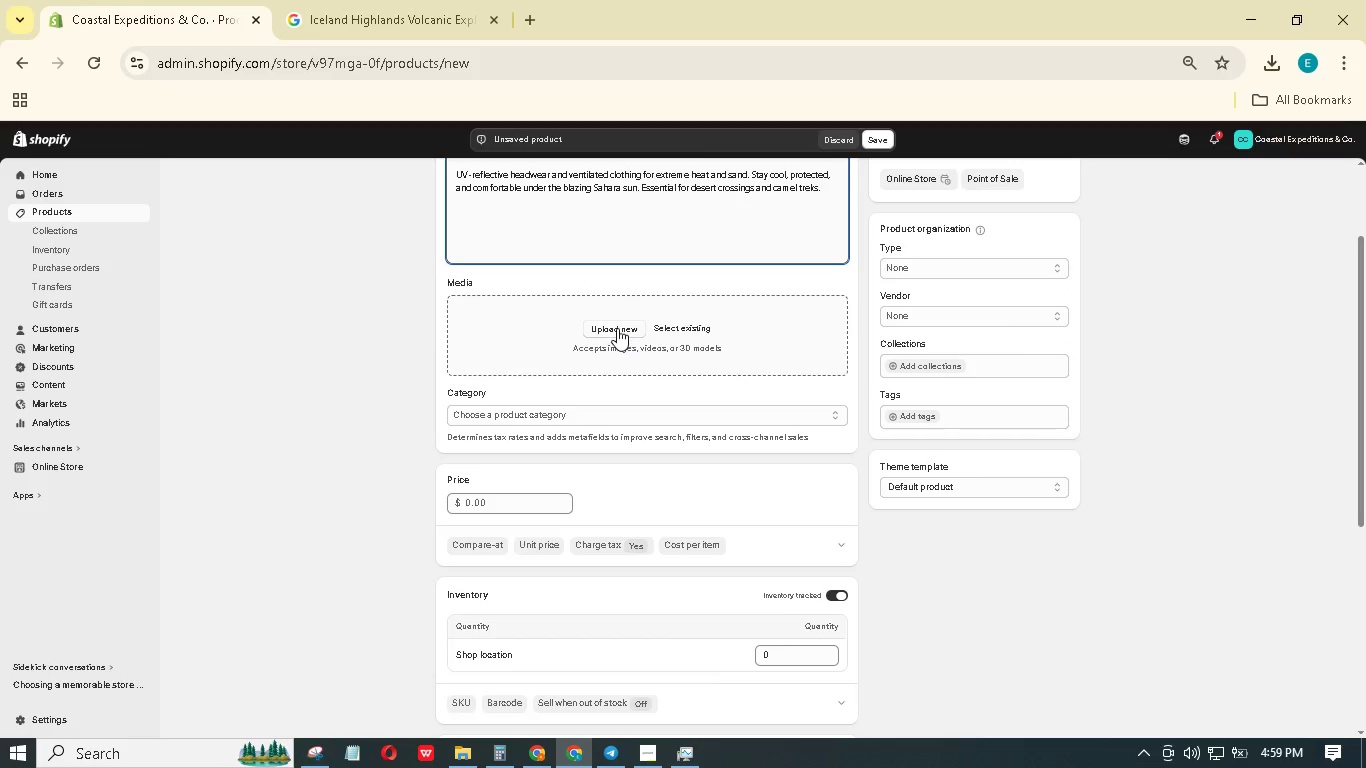 
left_click([617, 328])
 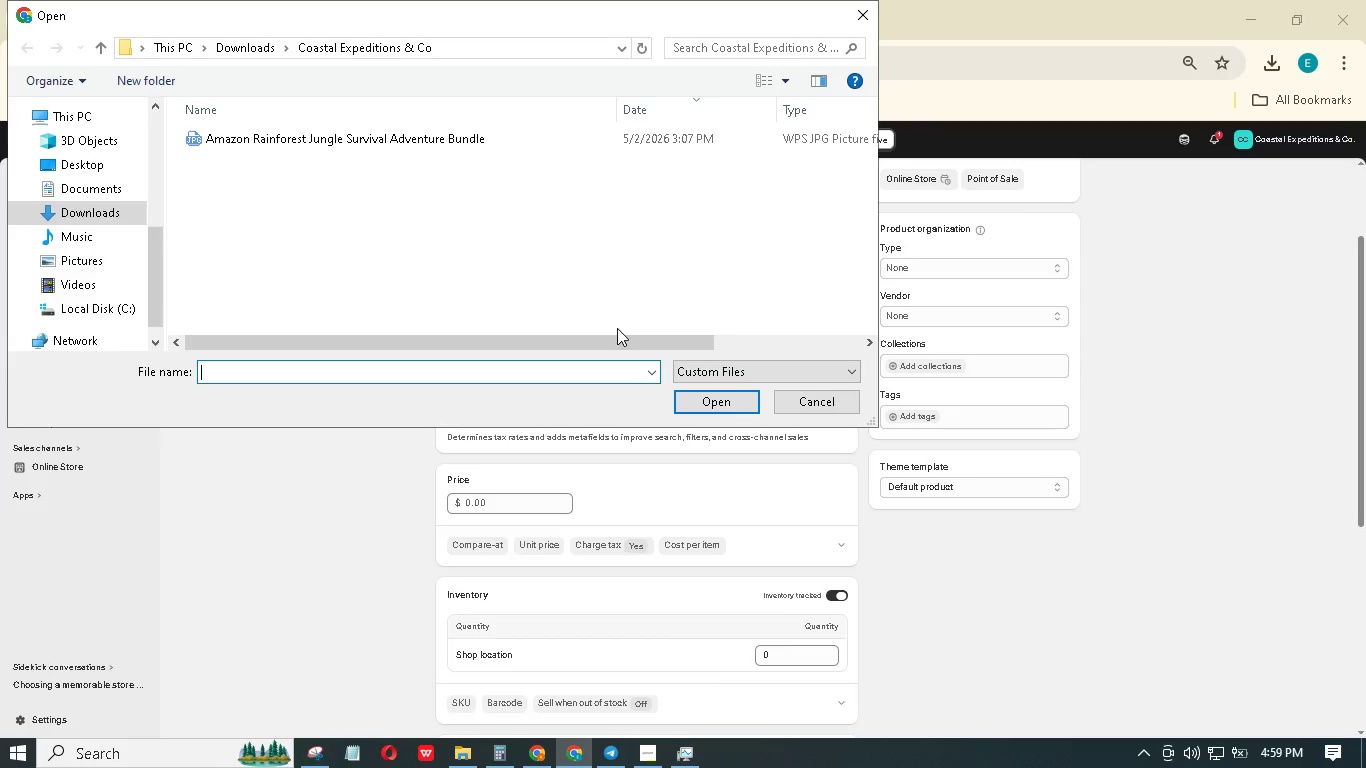 
mouse_move([400, 170])
 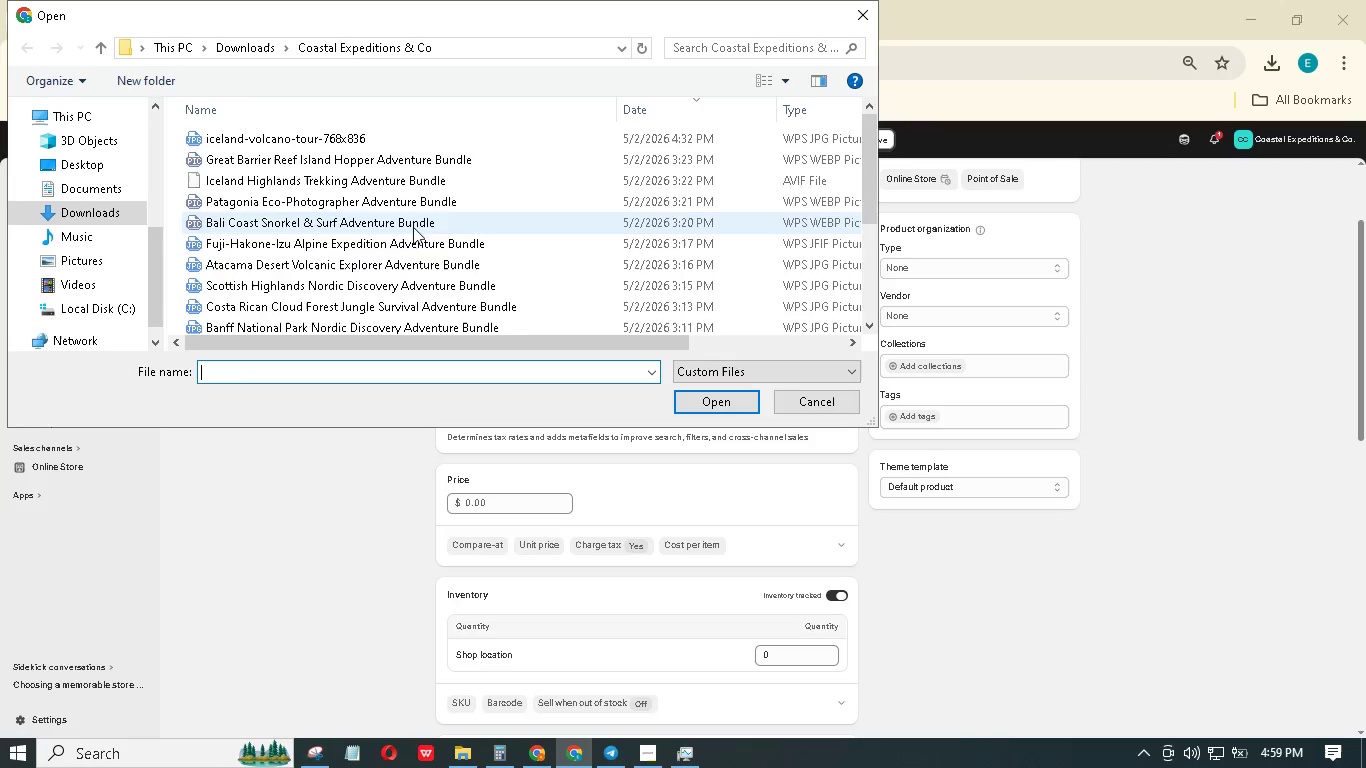 
scroll: coordinate [411, 219], scroll_direction: down, amount: 11.0
 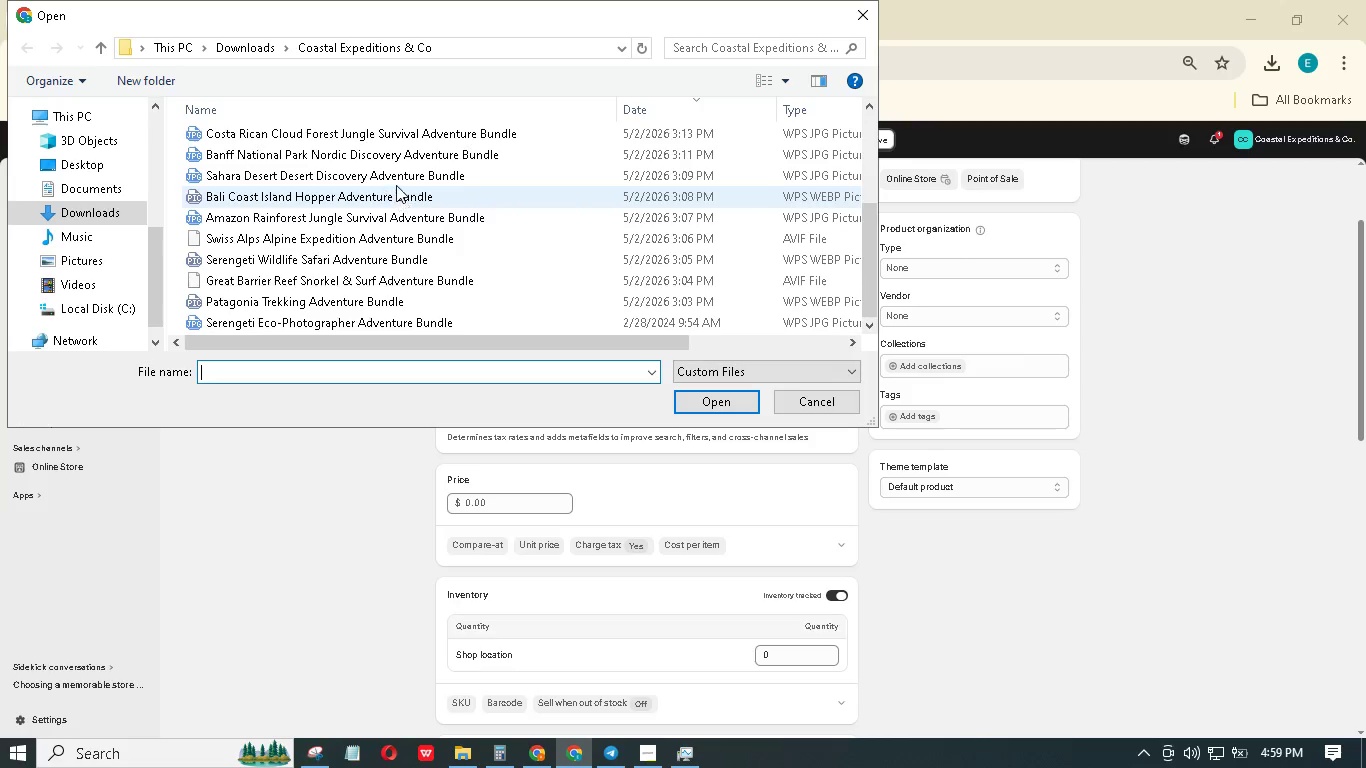 
left_click([396, 183])
 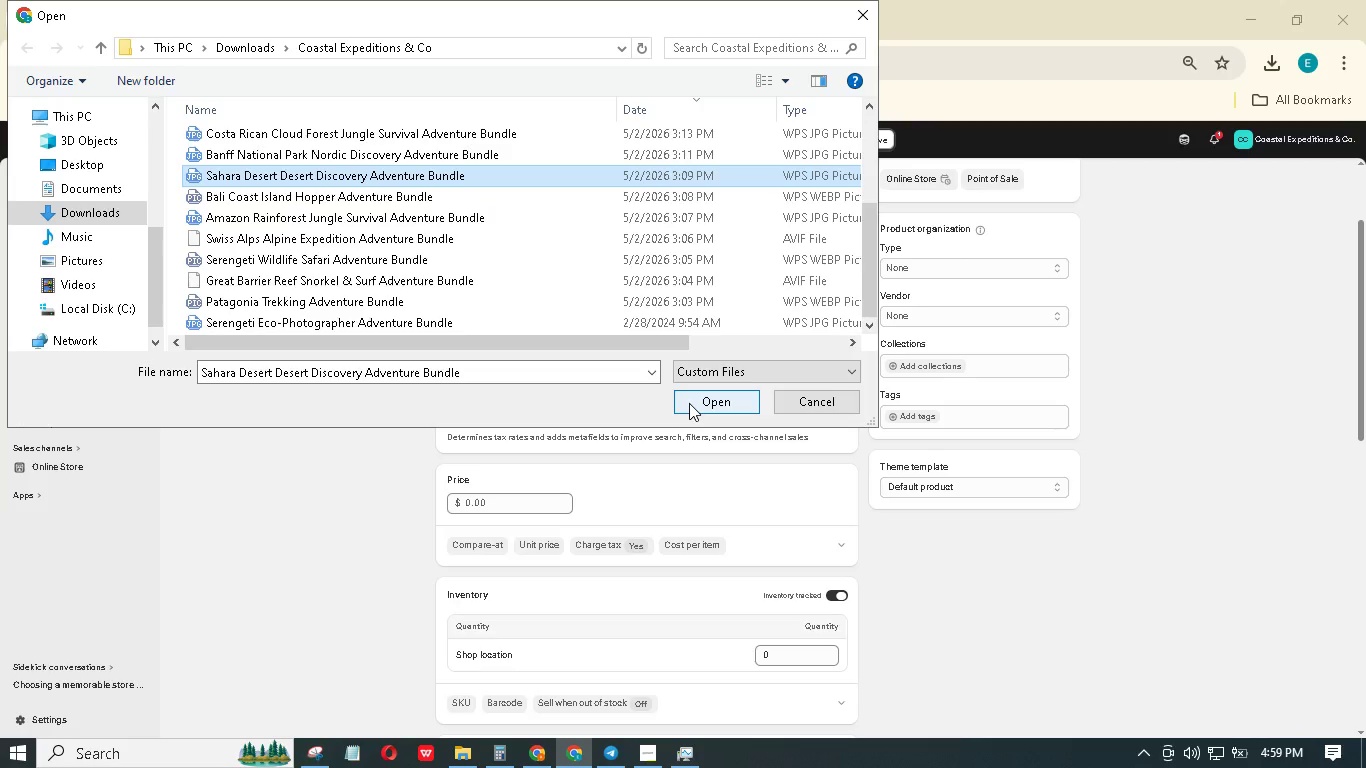 
left_click([689, 403])
 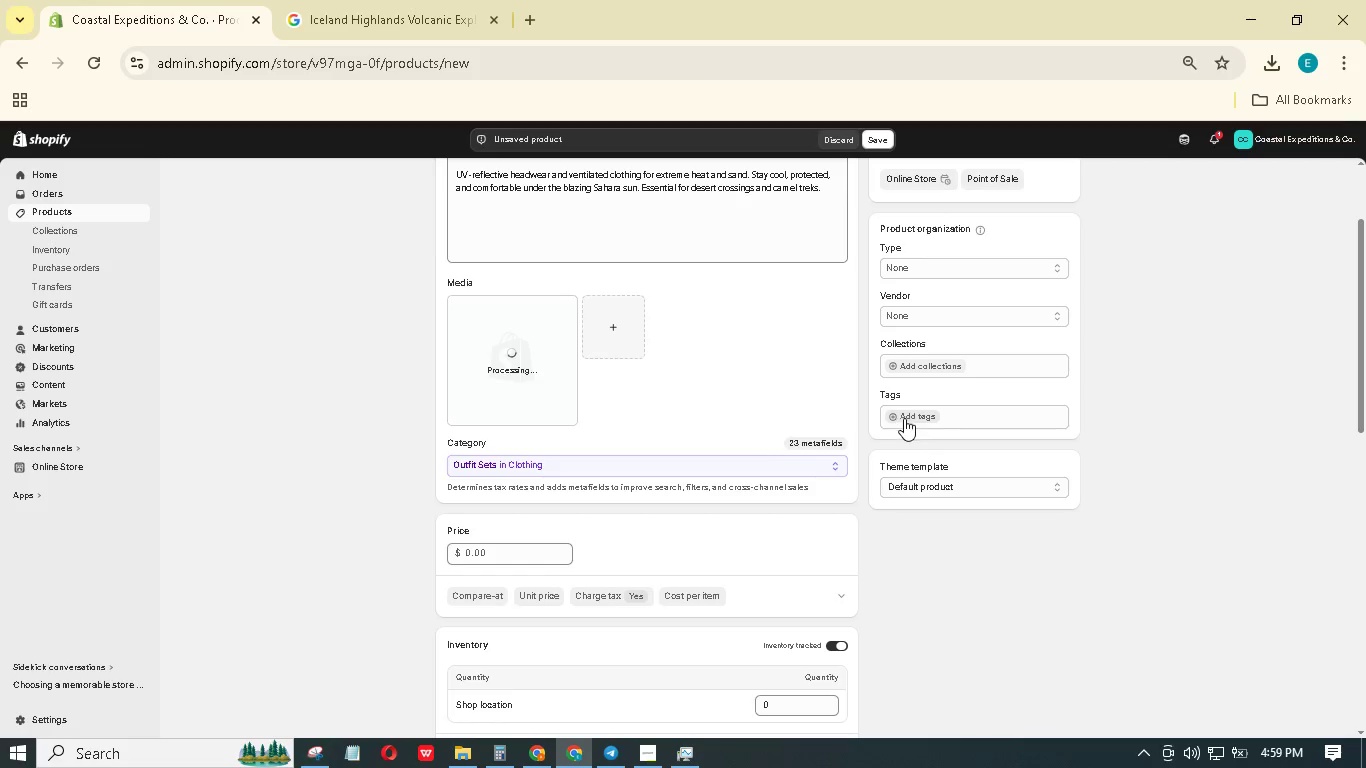 
wait(7.48)
 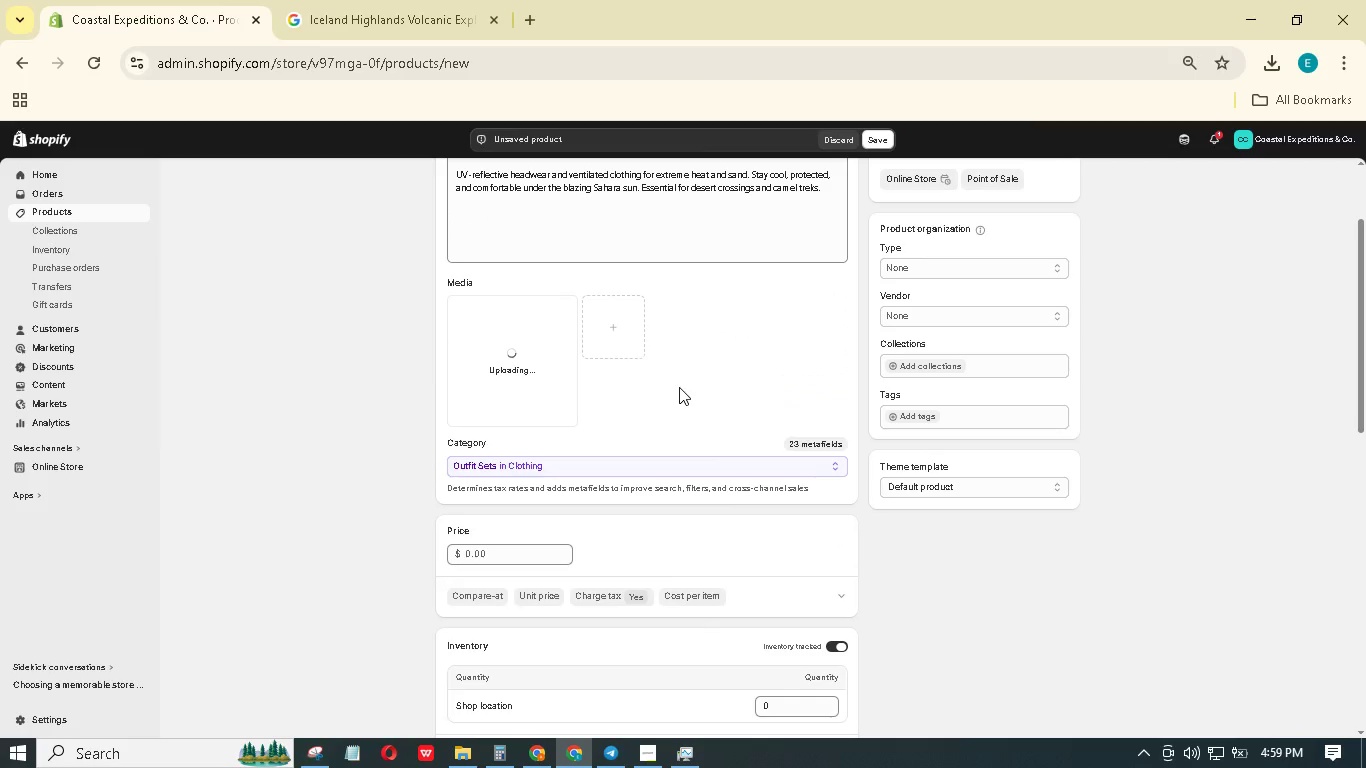 
scroll: coordinate [803, 475], scroll_direction: down, amount: 27.0
 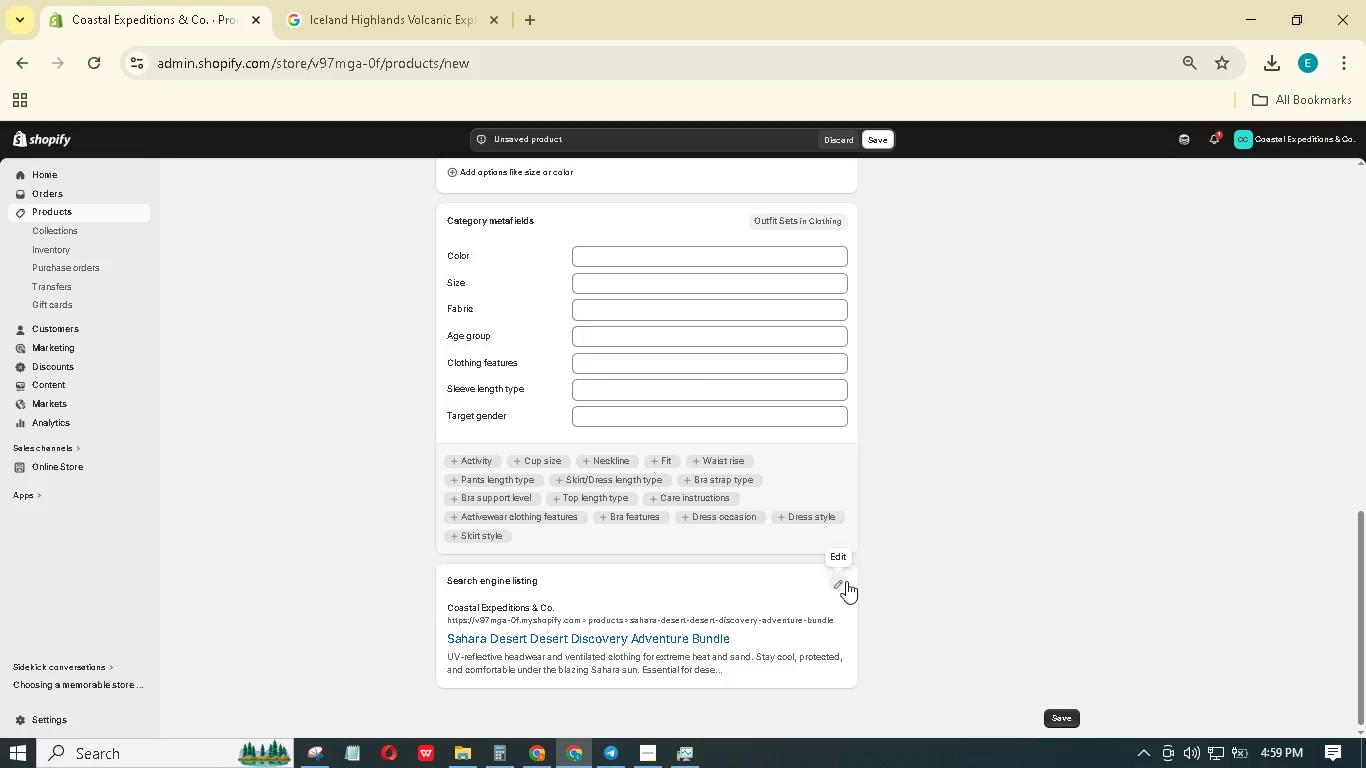 
double_click([845, 580])
 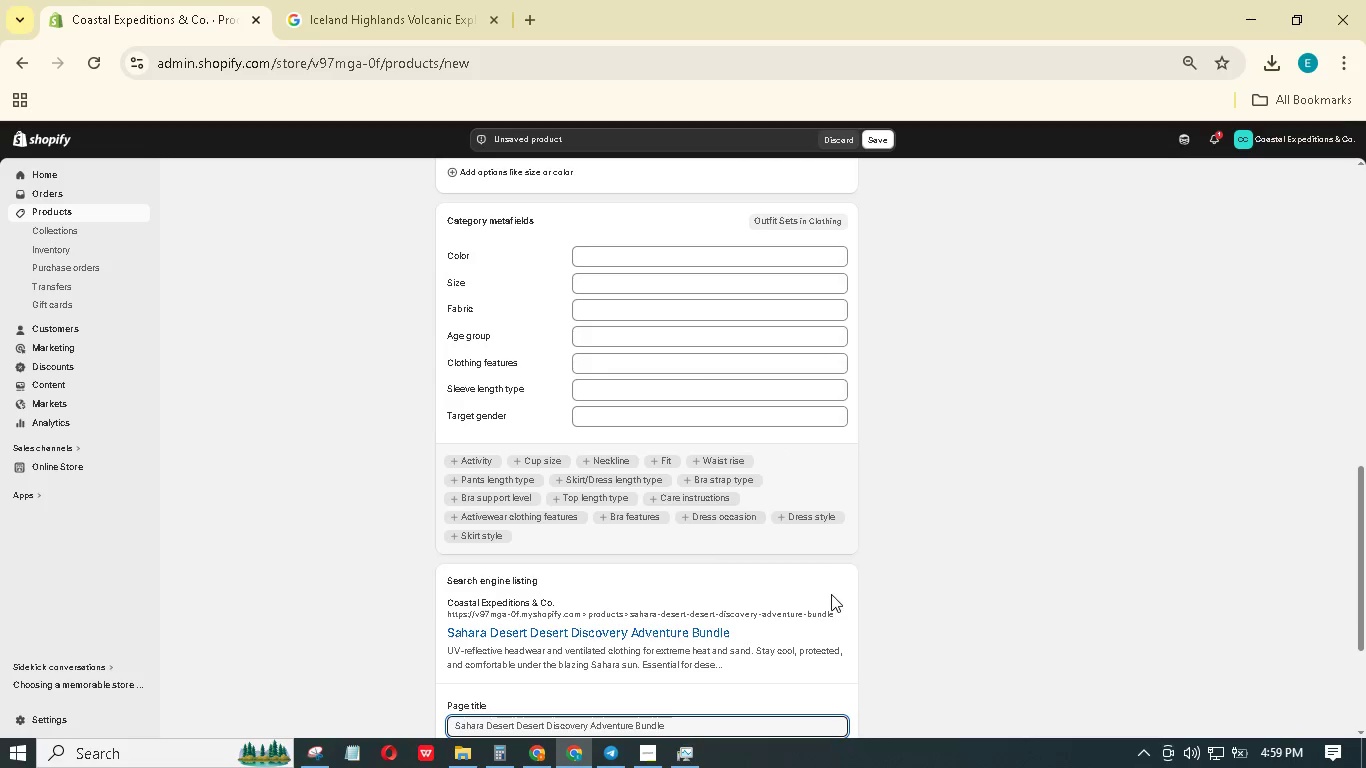 
scroll: coordinate [828, 565], scroll_direction: down, amount: 20.0
 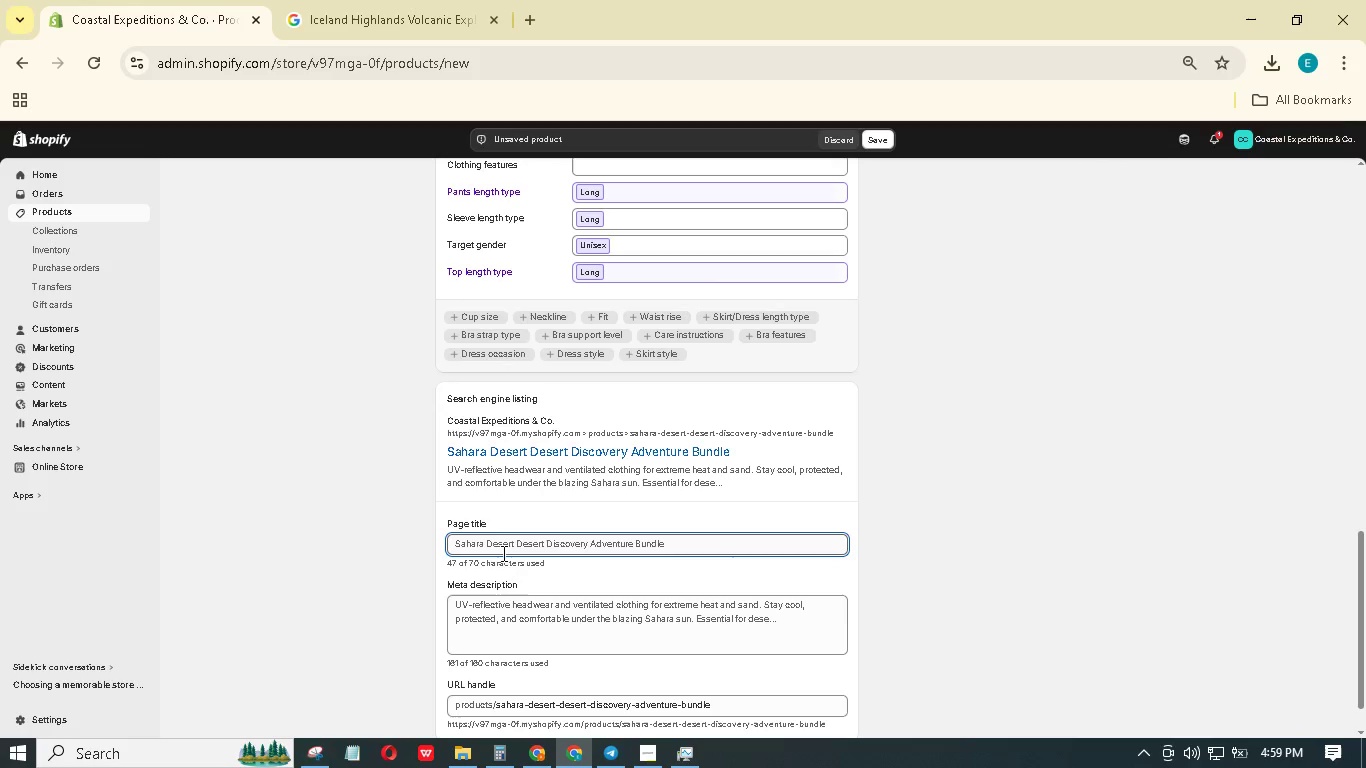 
left_click_drag(start_coordinate=[516, 542], to_coordinate=[633, 541])
 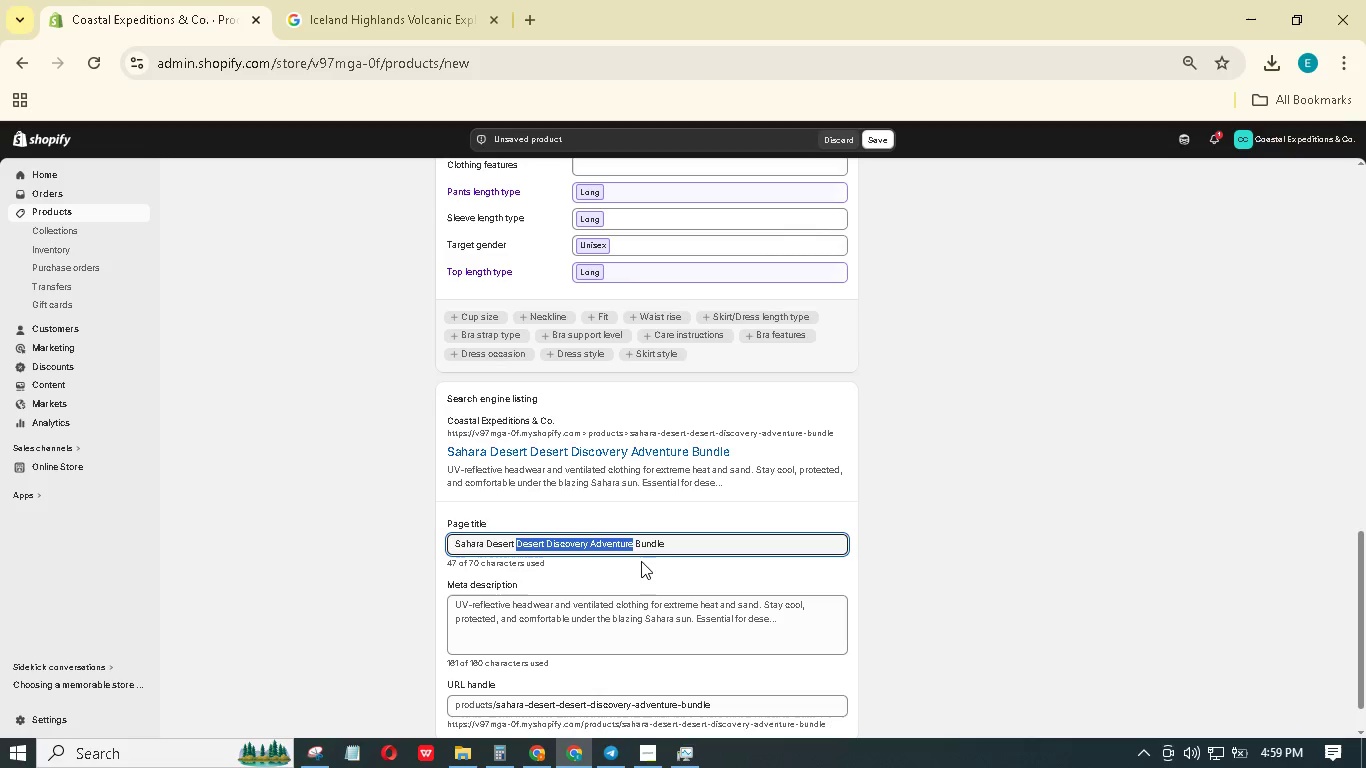 
key(Backspace)
 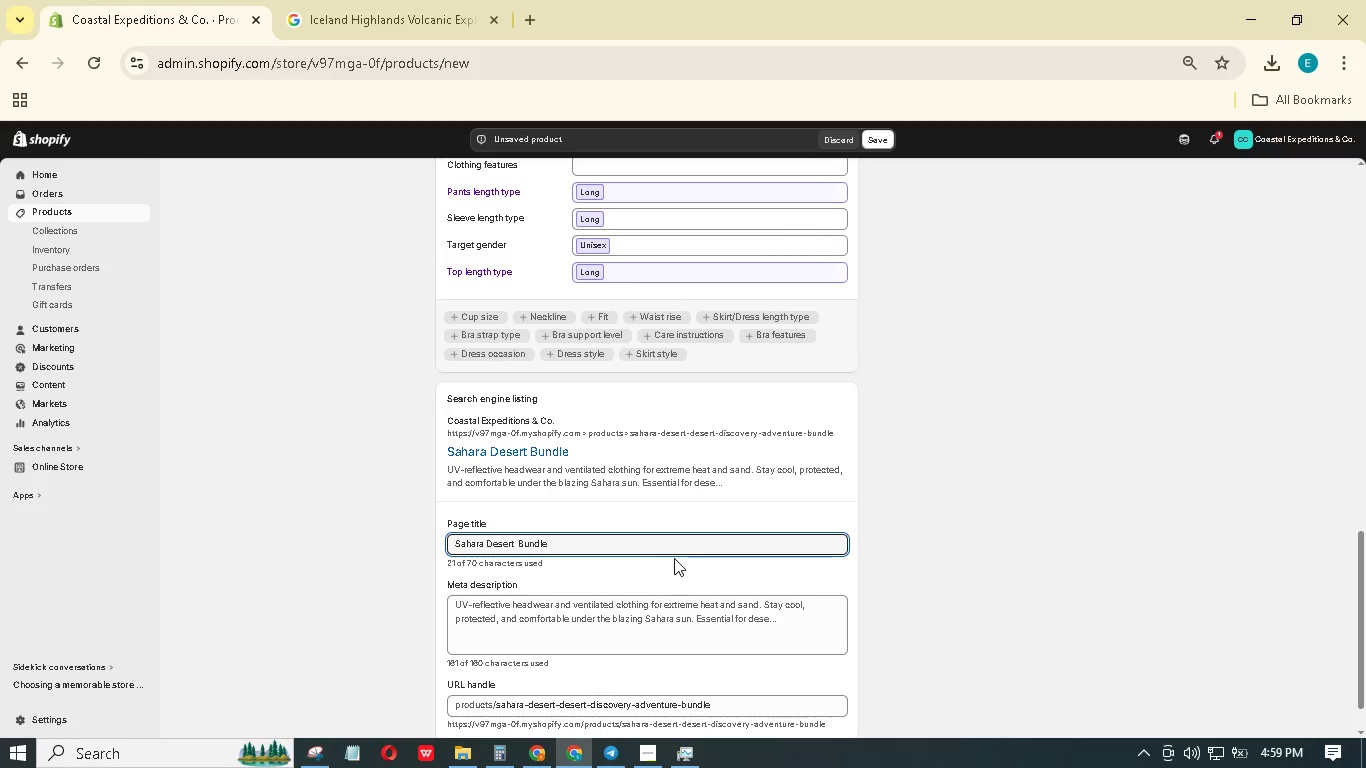 
key(Backspace)
 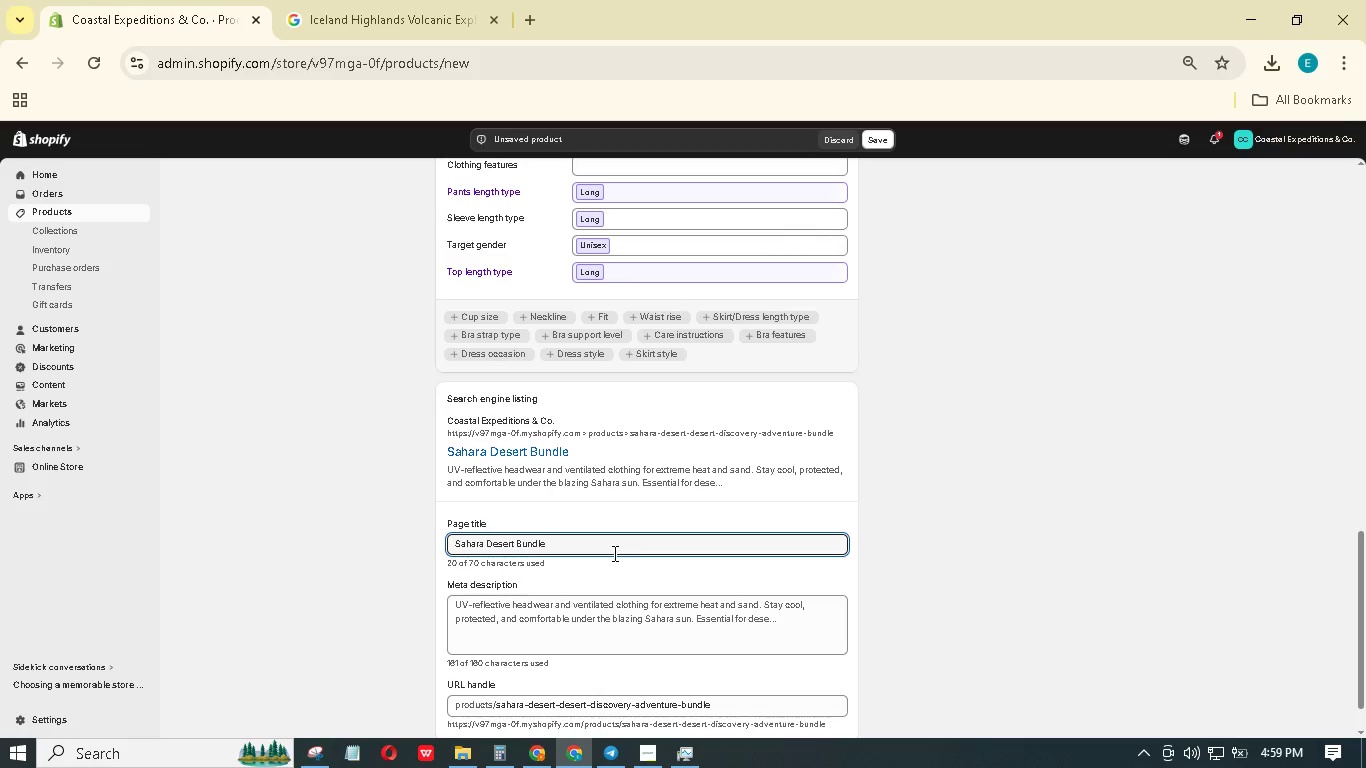 
key(Space)
 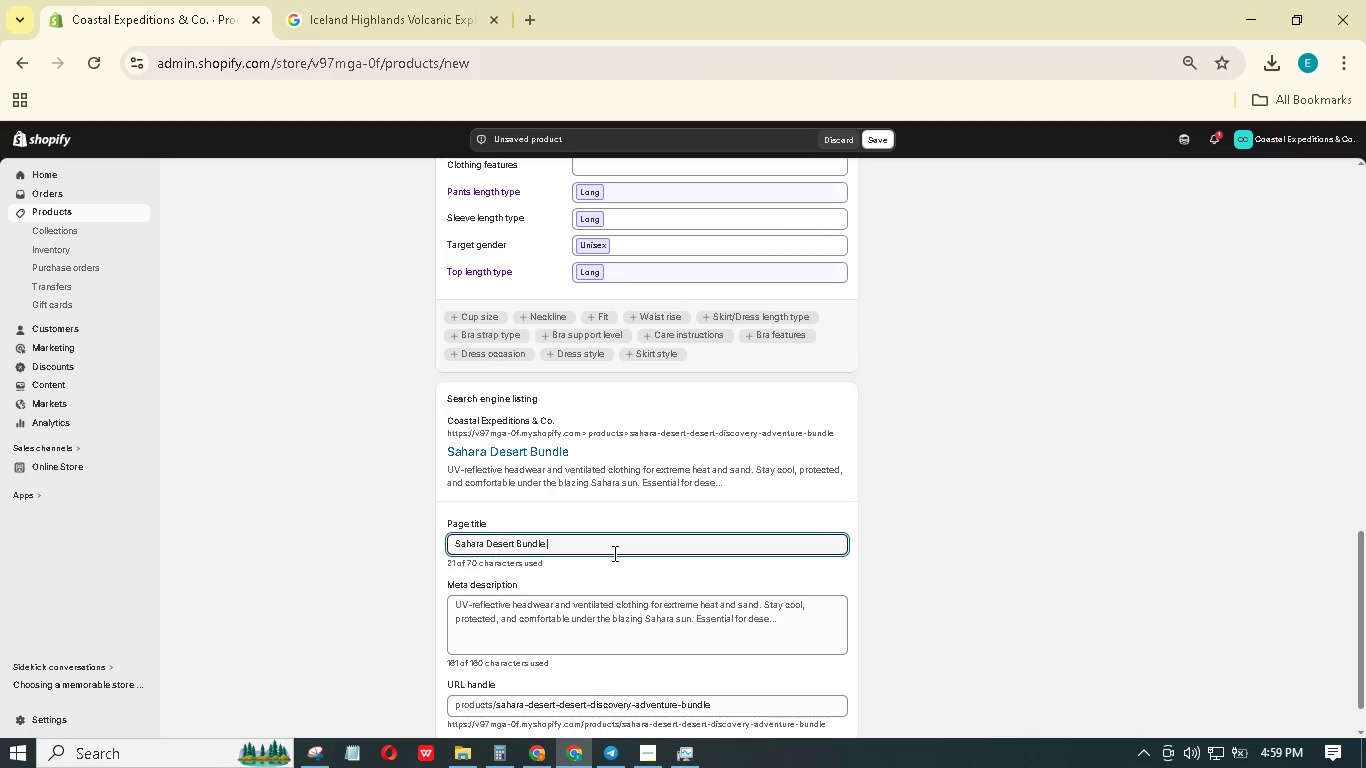 
key(Shift+ShiftRight)
 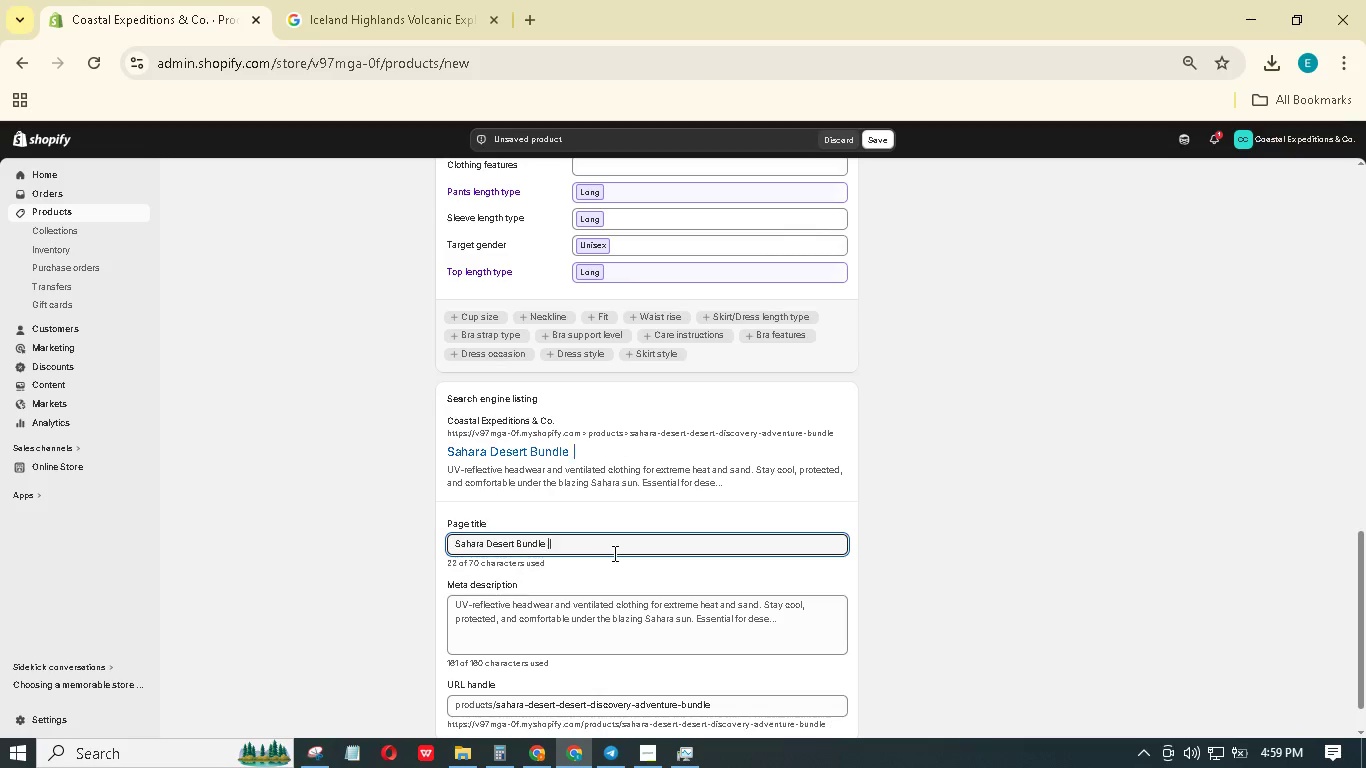 
key(Shift+Backslash)
 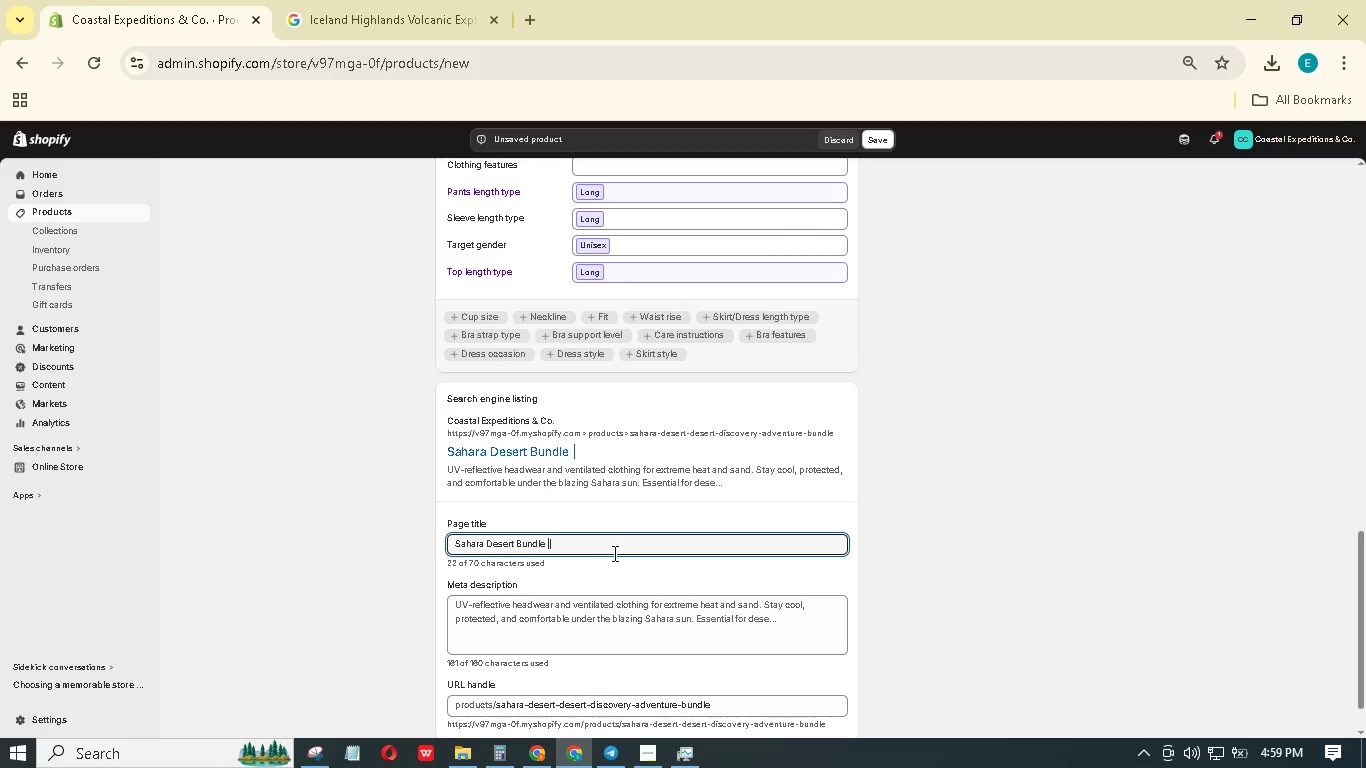 
key(Space)
 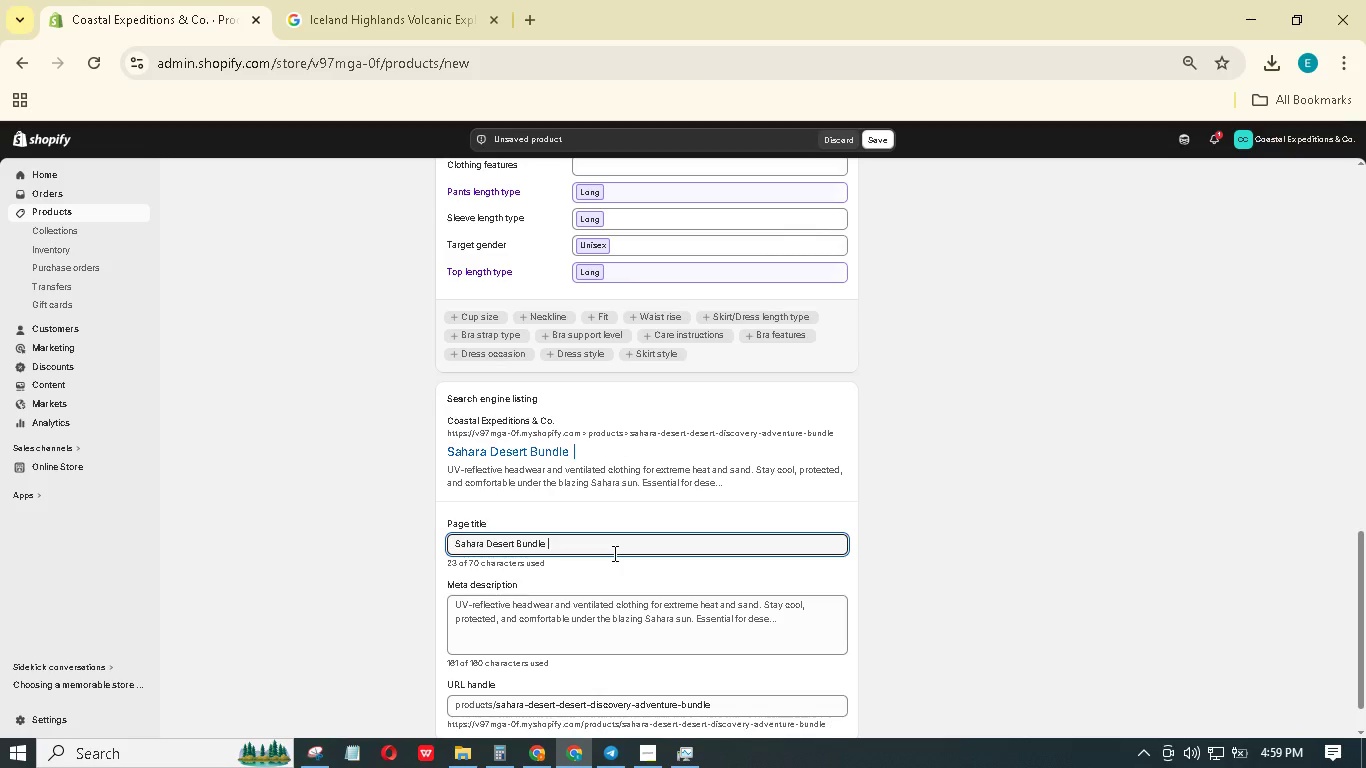 
type(Uv-reflective)
 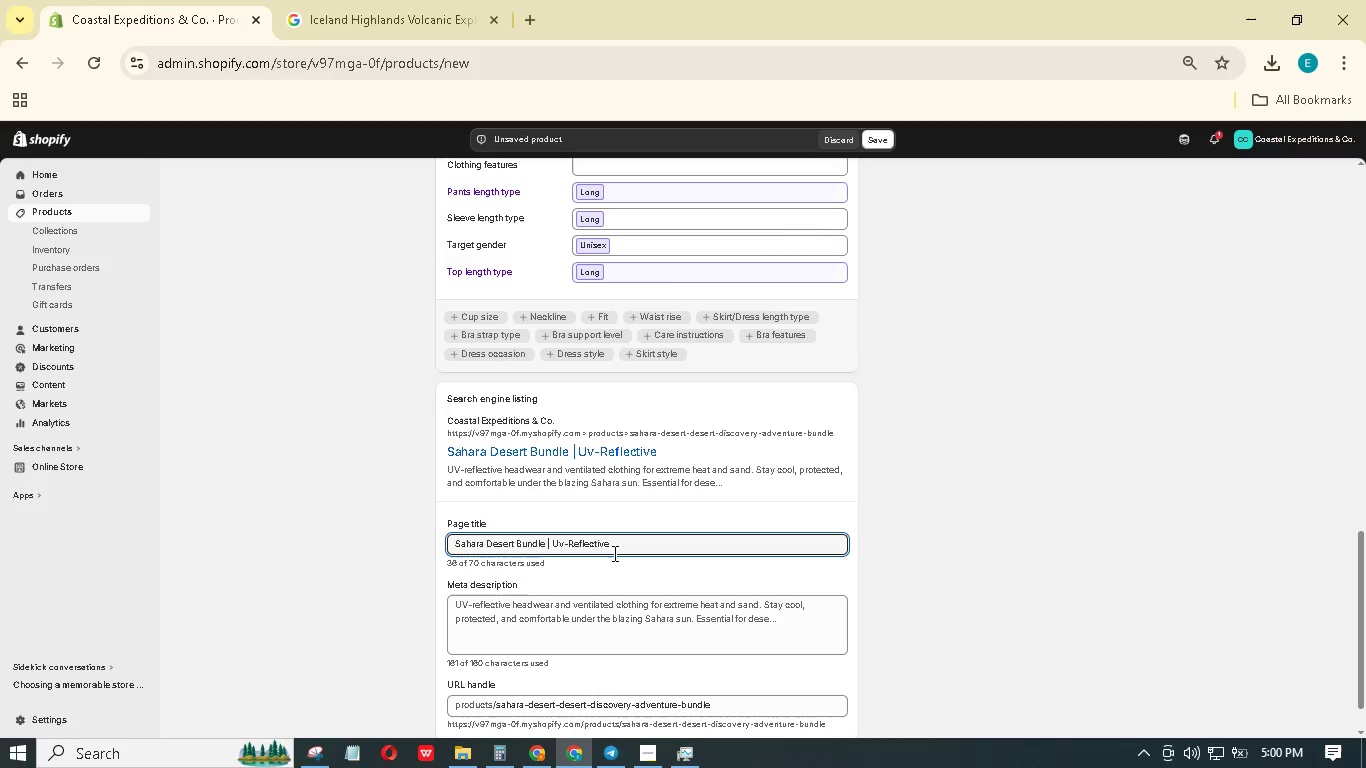 
wait(5.02)
 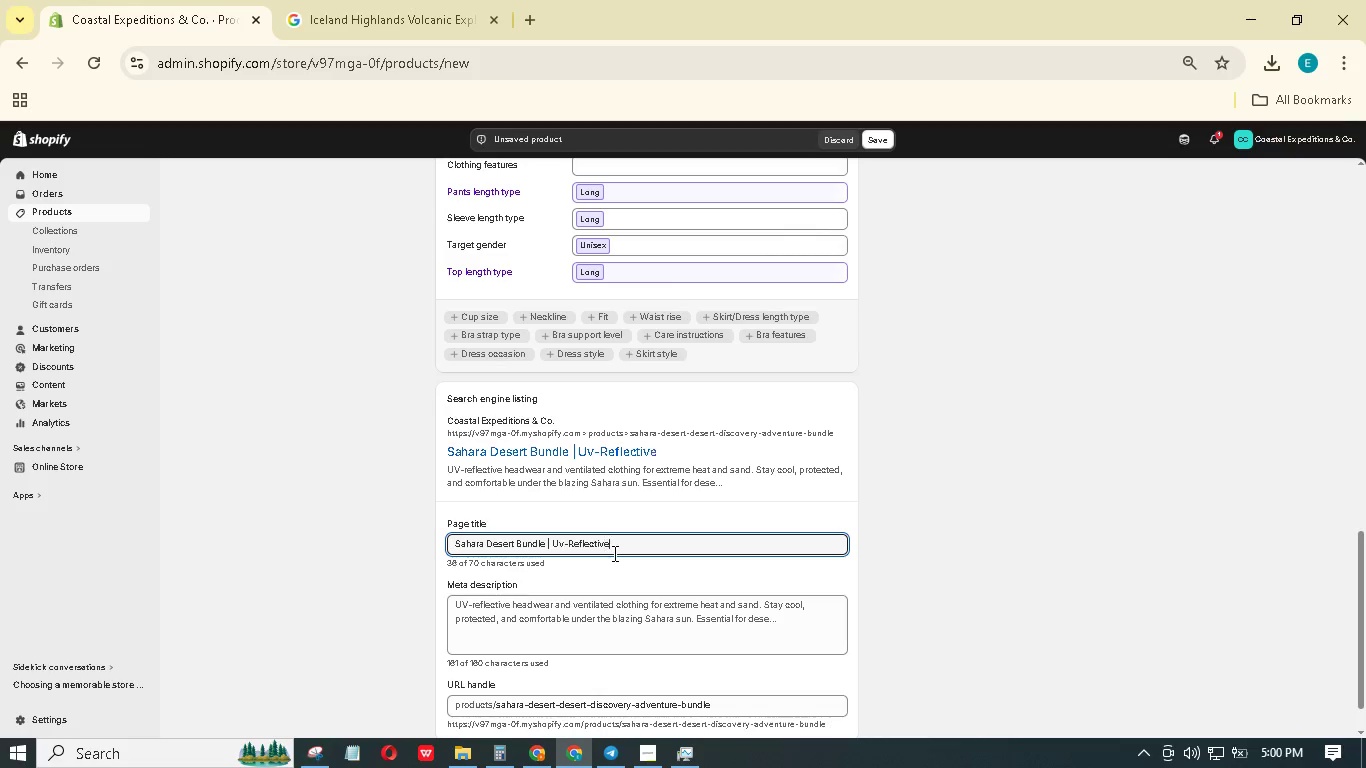 
key(ArrowLeft)
 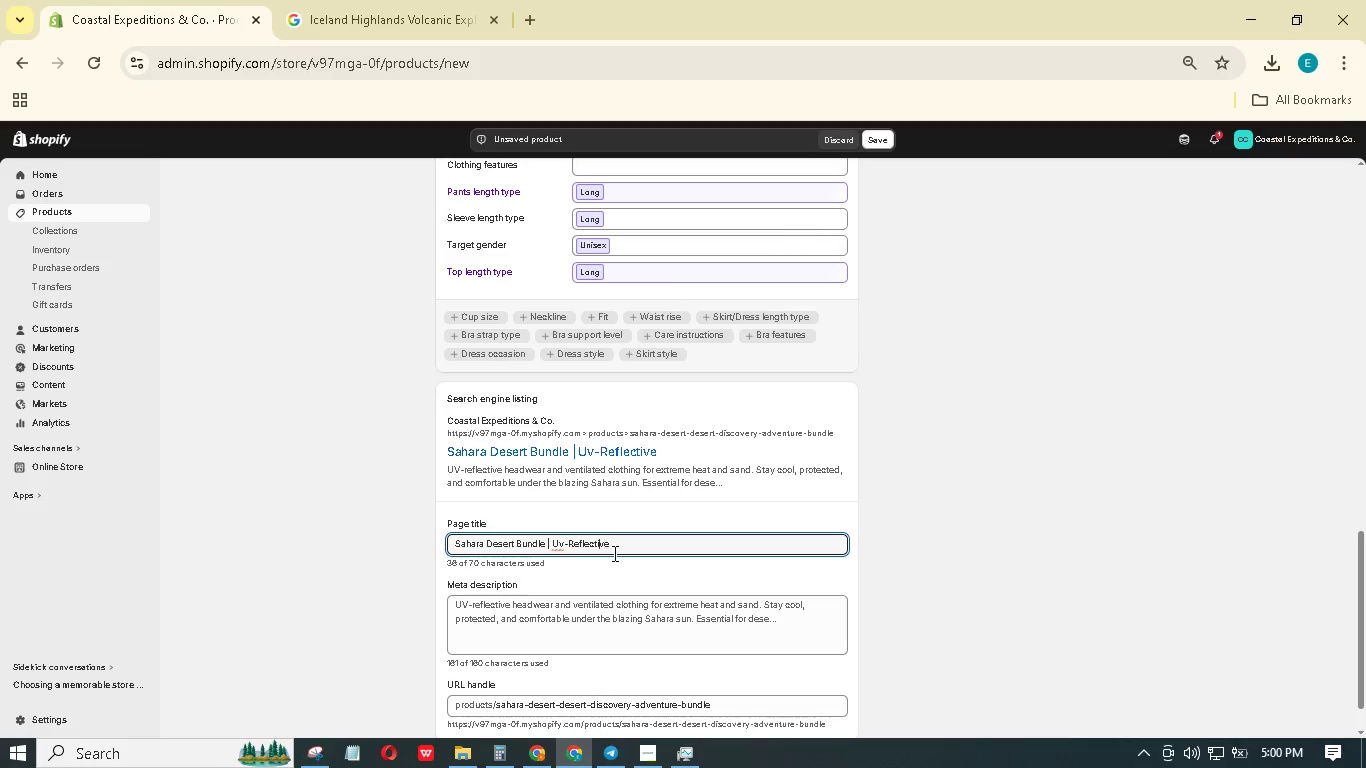 
key(ArrowLeft)
 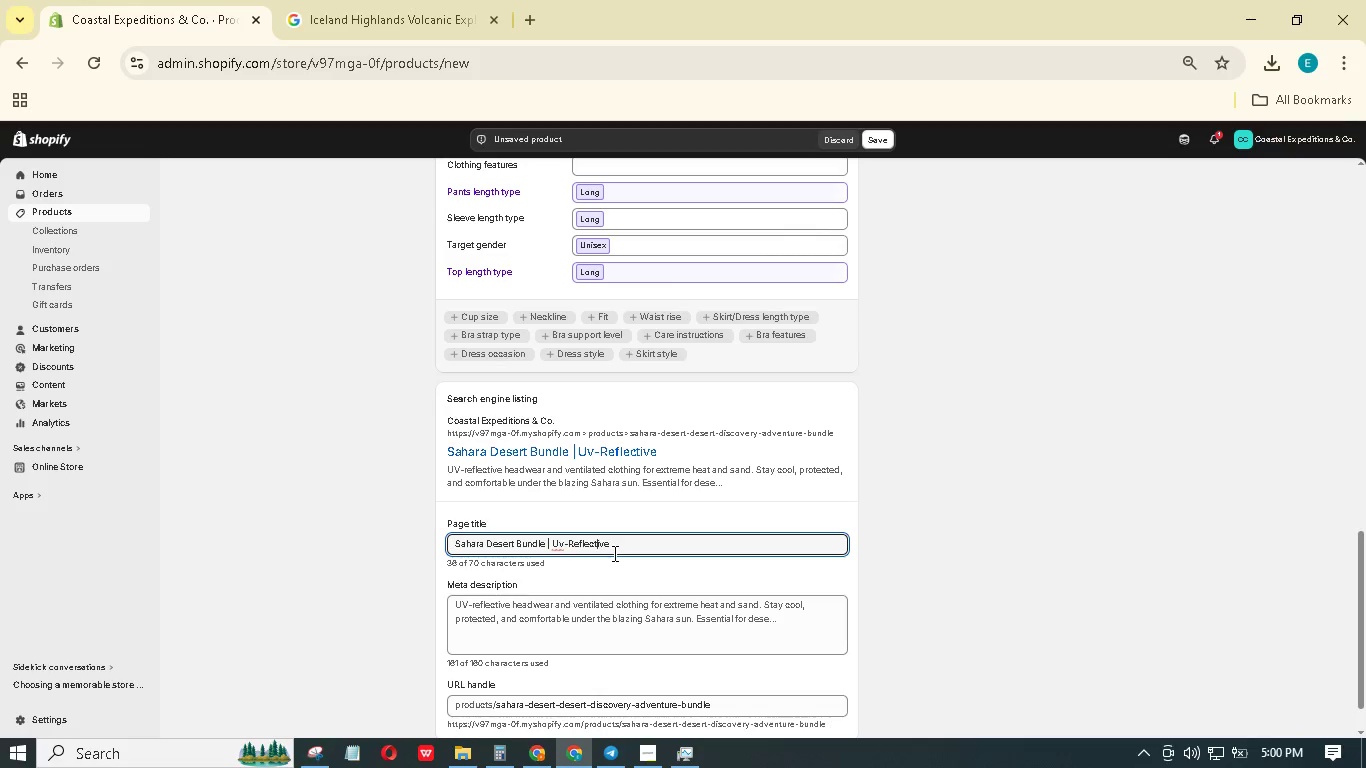 
key(ArrowLeft)
 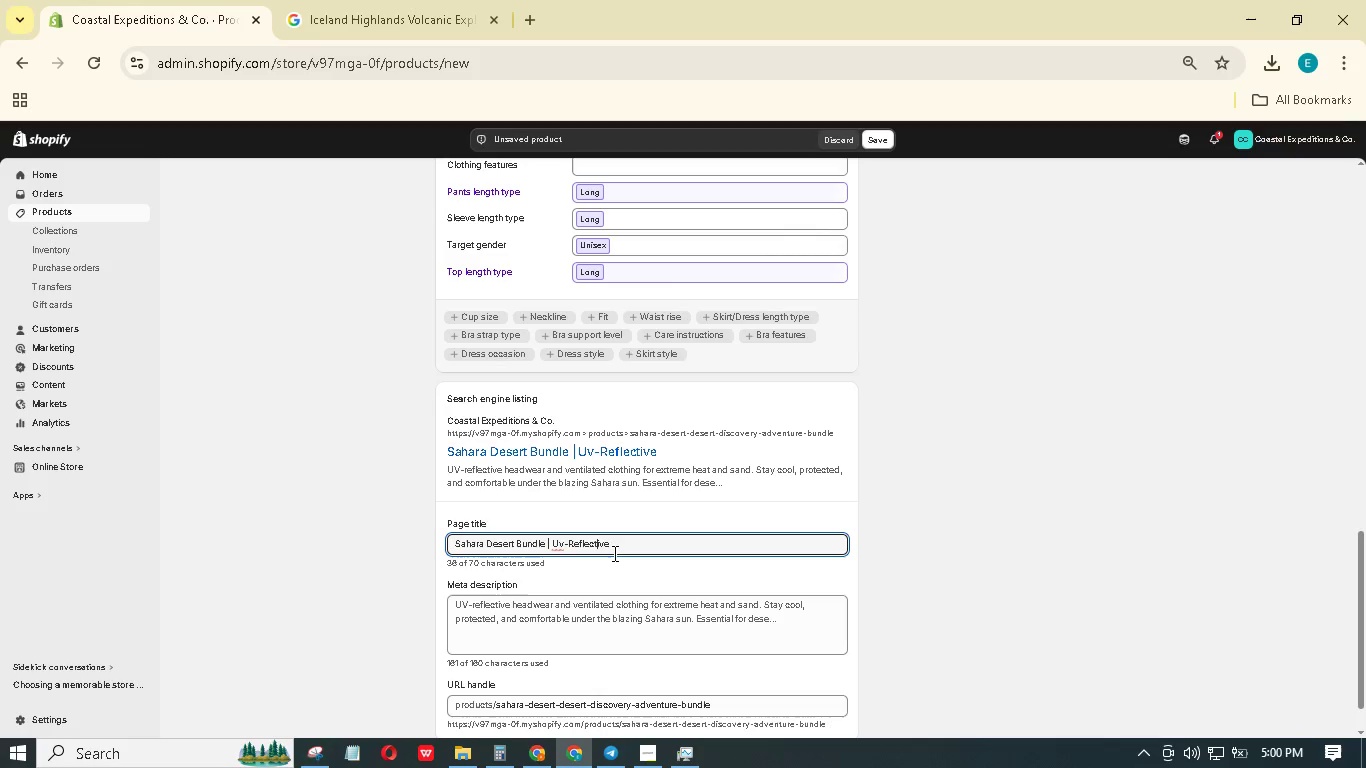 
key(ArrowLeft)
 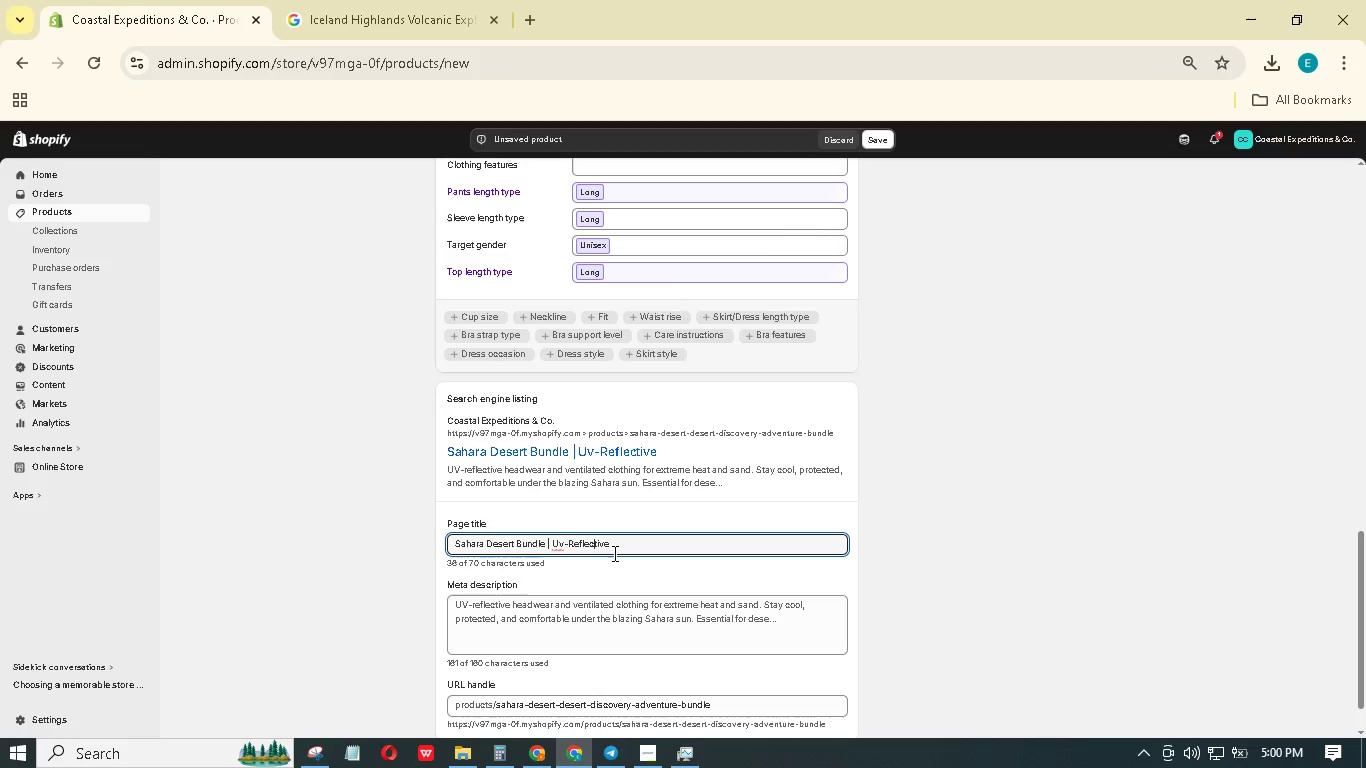 
key(ArrowLeft)
 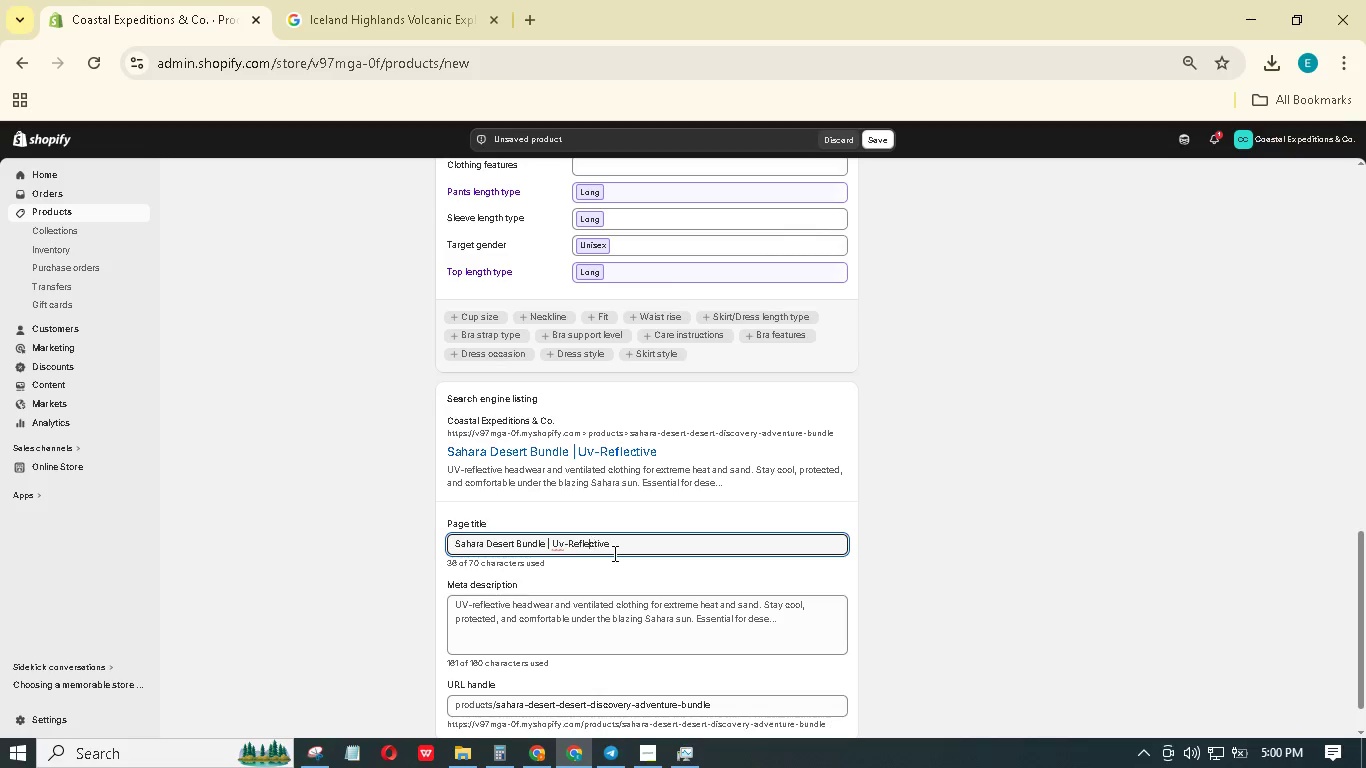 
key(ArrowLeft)
 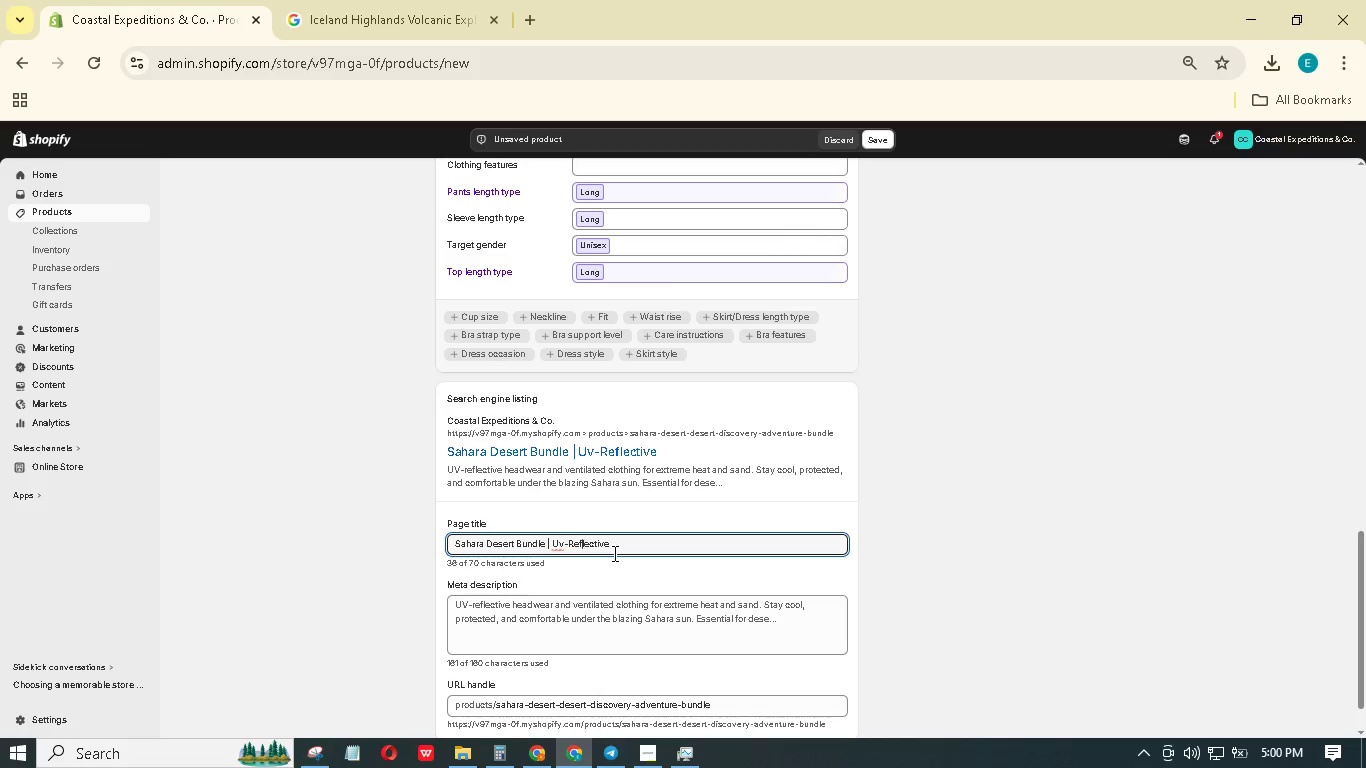 
key(ArrowLeft)
 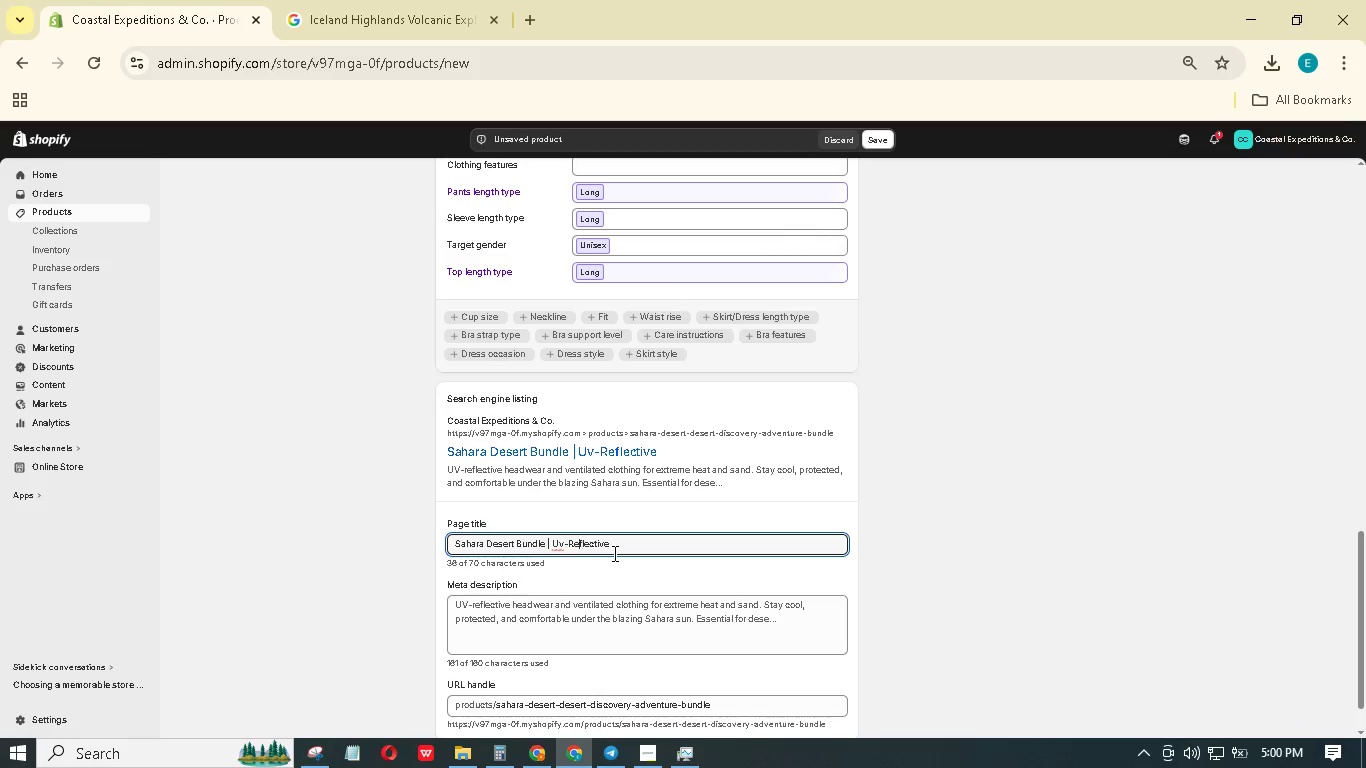 
key(ArrowLeft)
 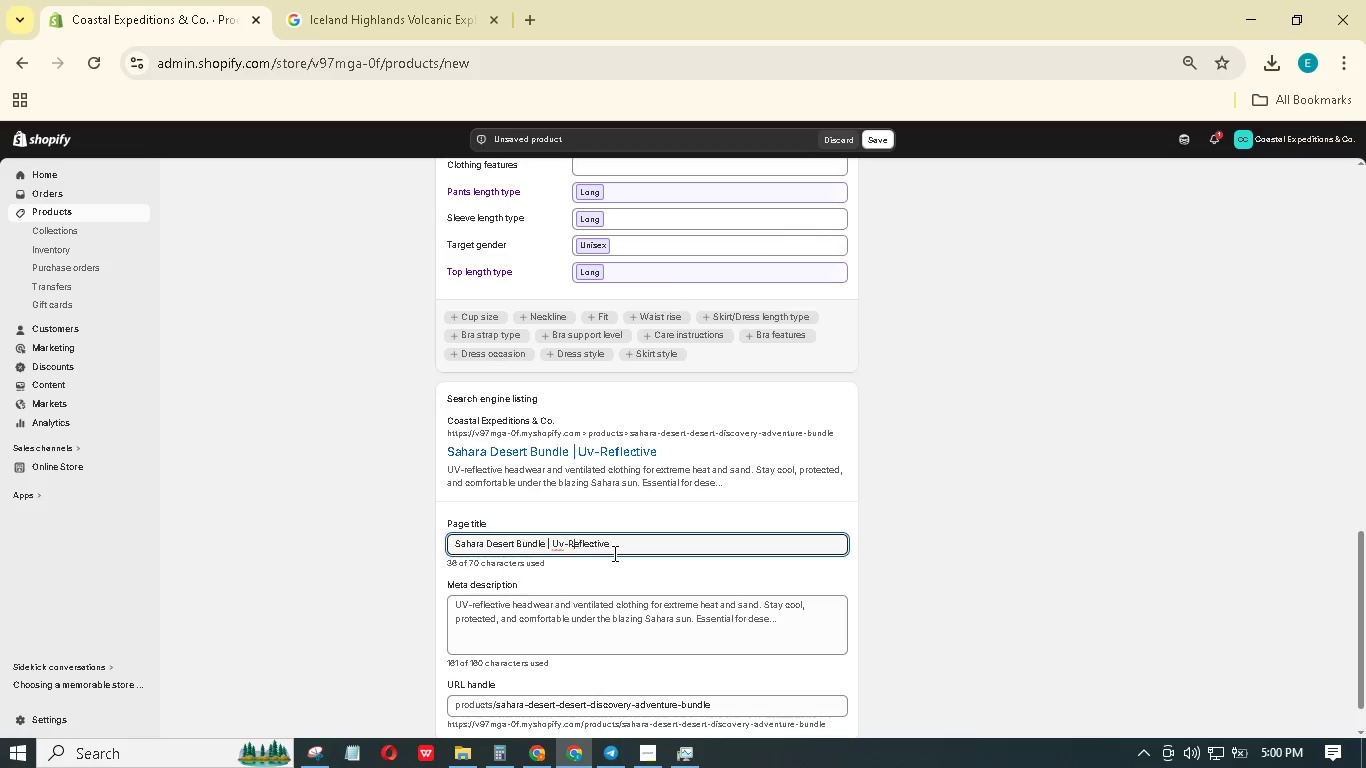 
key(ArrowLeft)
 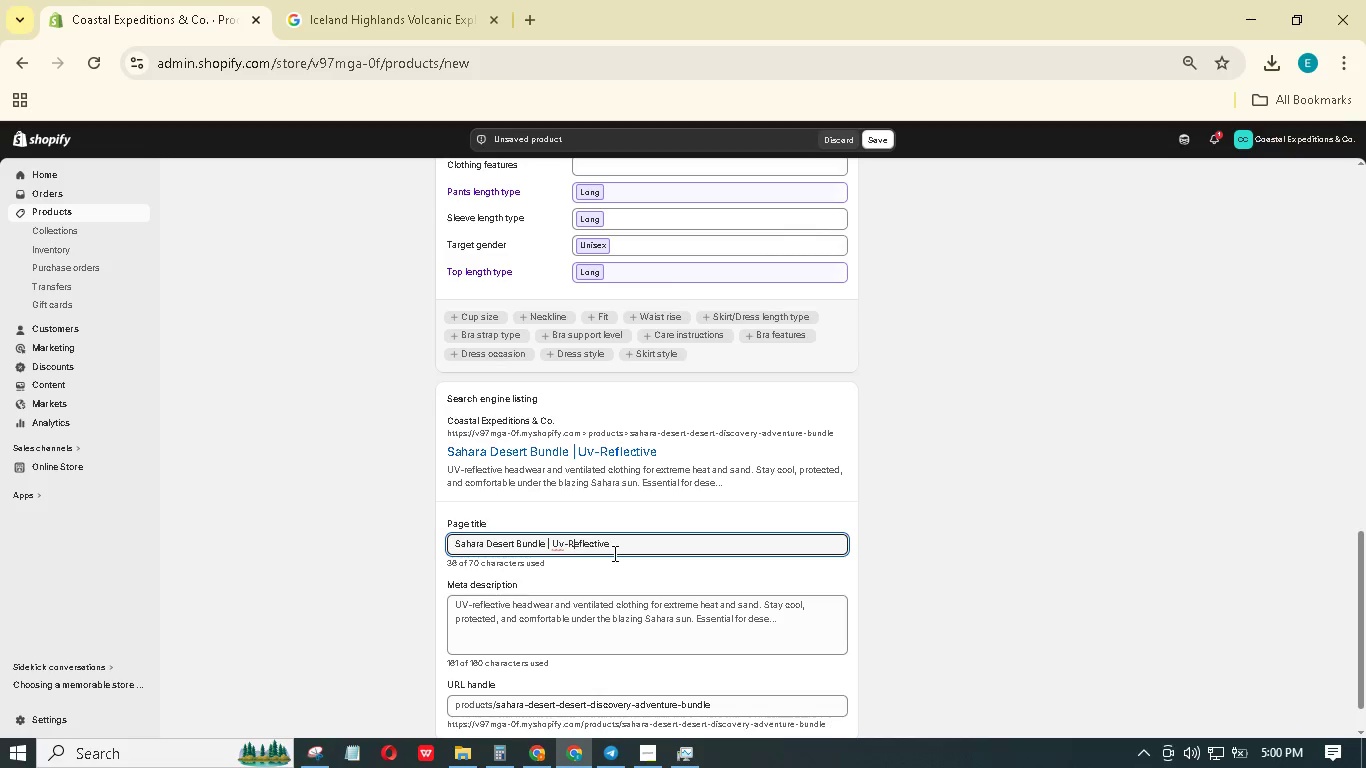 
key(ArrowLeft)
 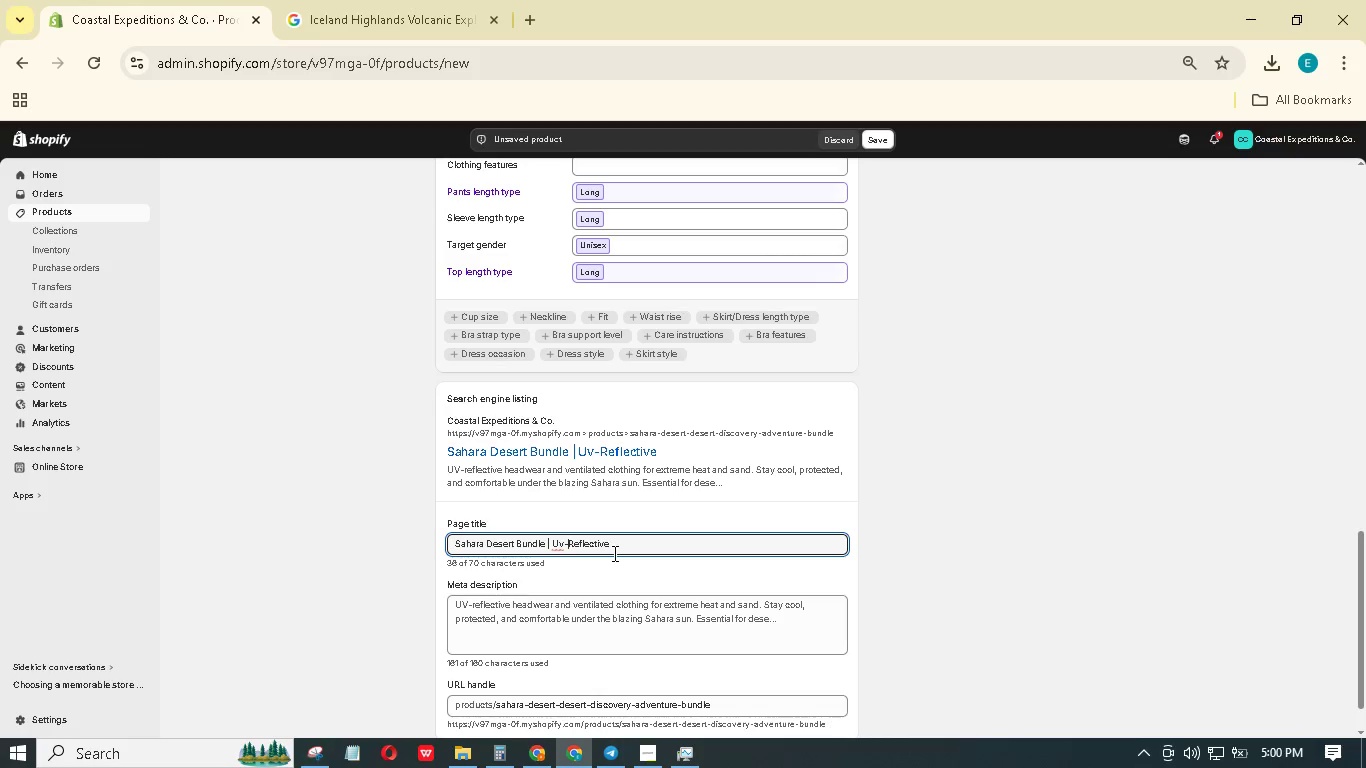 
key(ArrowLeft)
 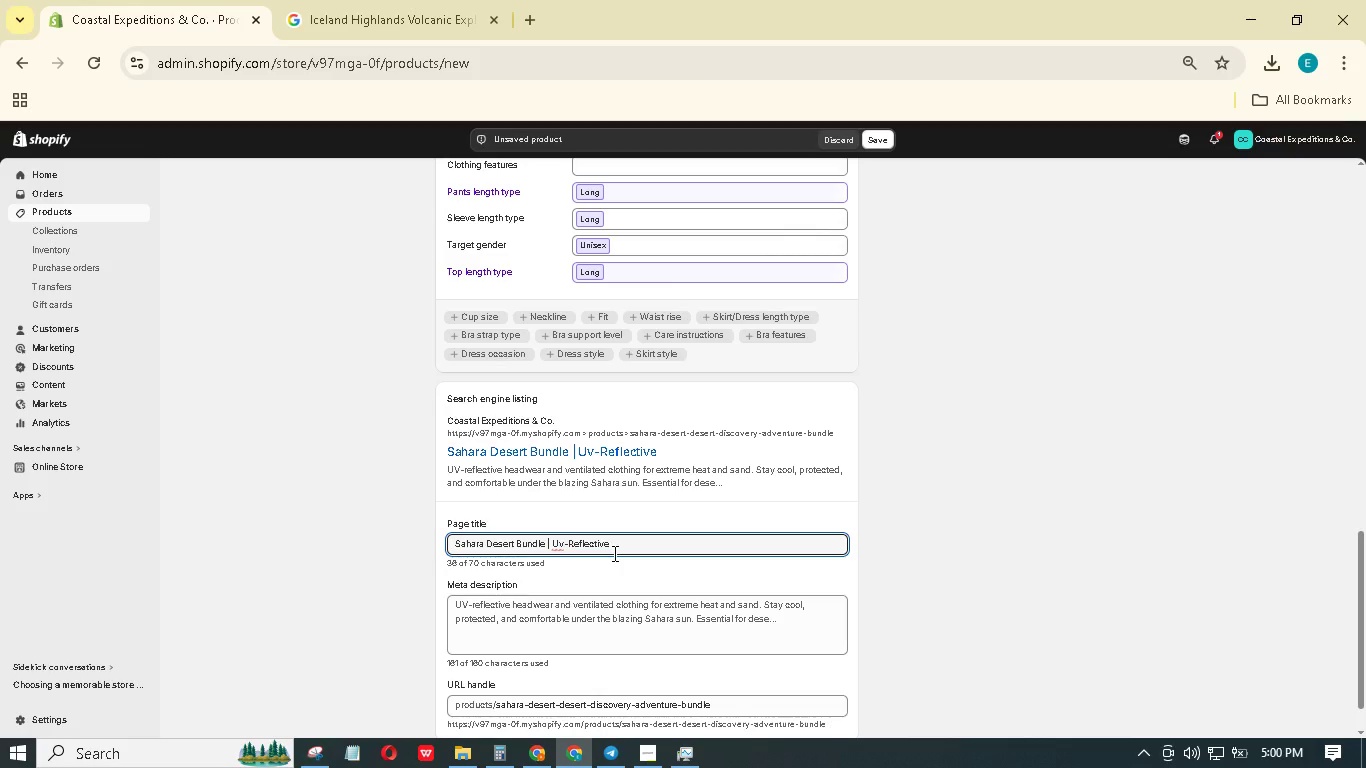 
key(Backspace)
 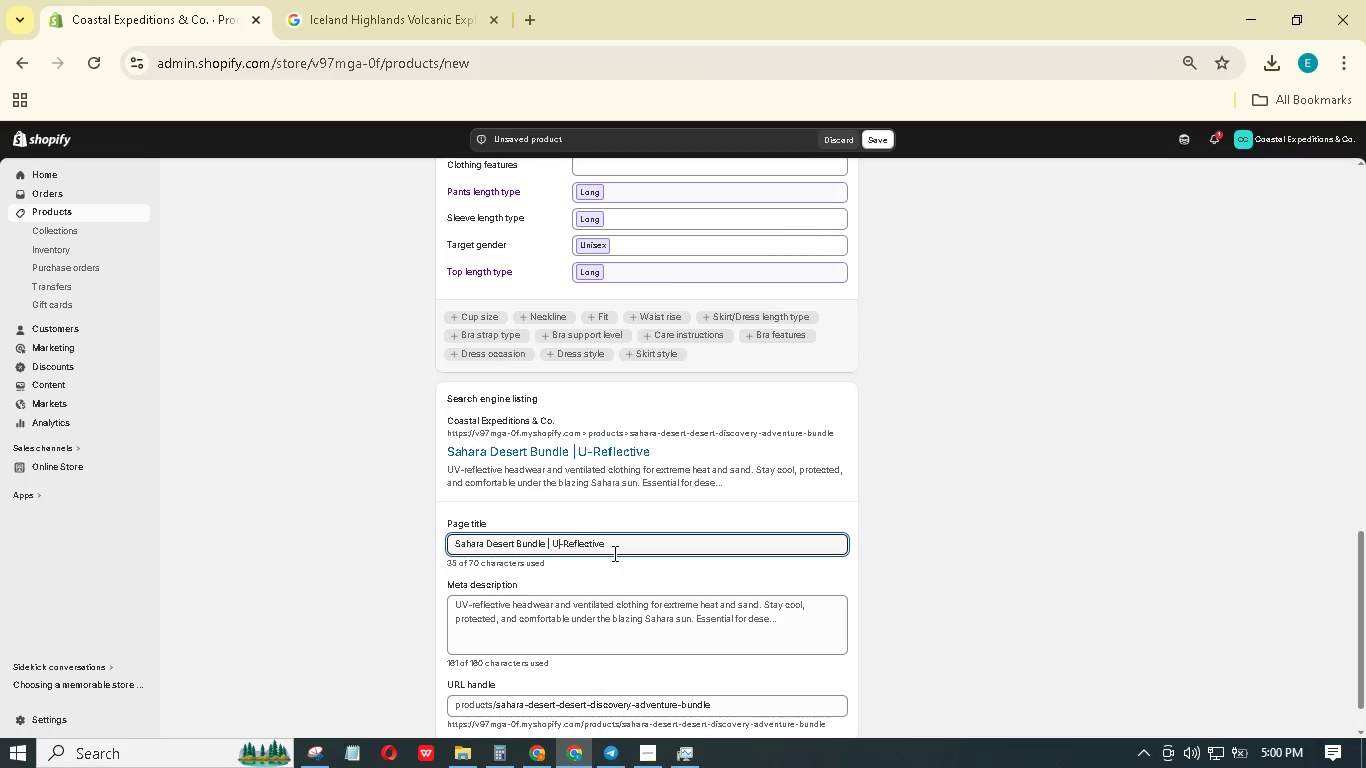 
key(Shift+V)
 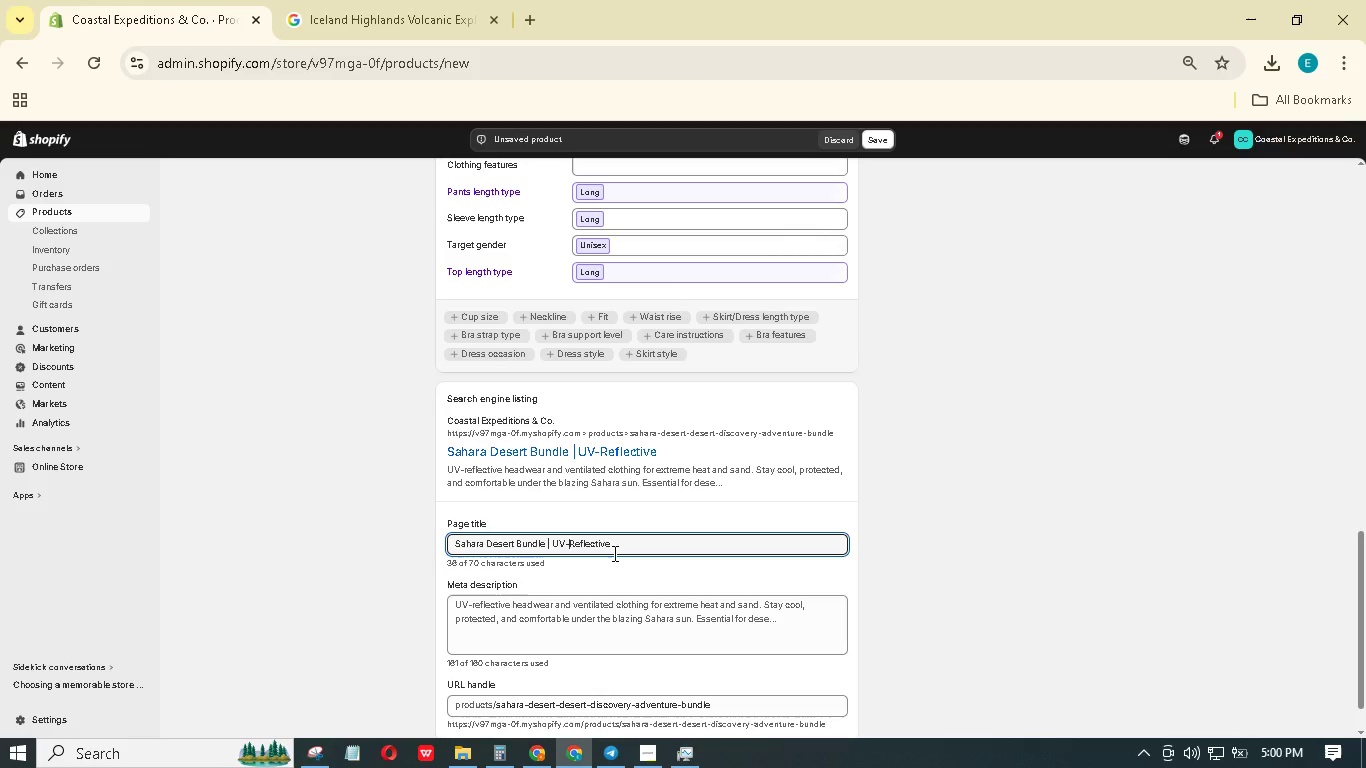 
hold_key(key=ArrowRight, duration=0.91)
 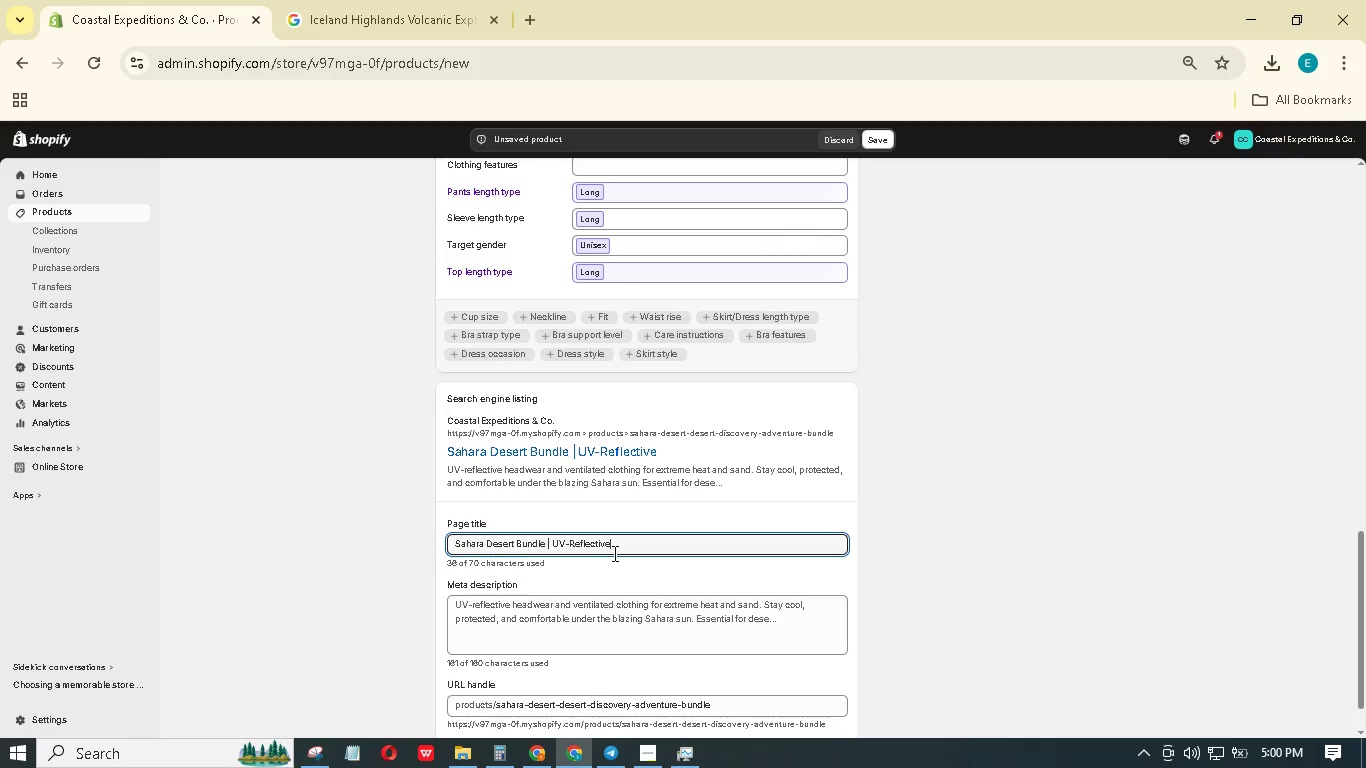 
type( Headwear)
 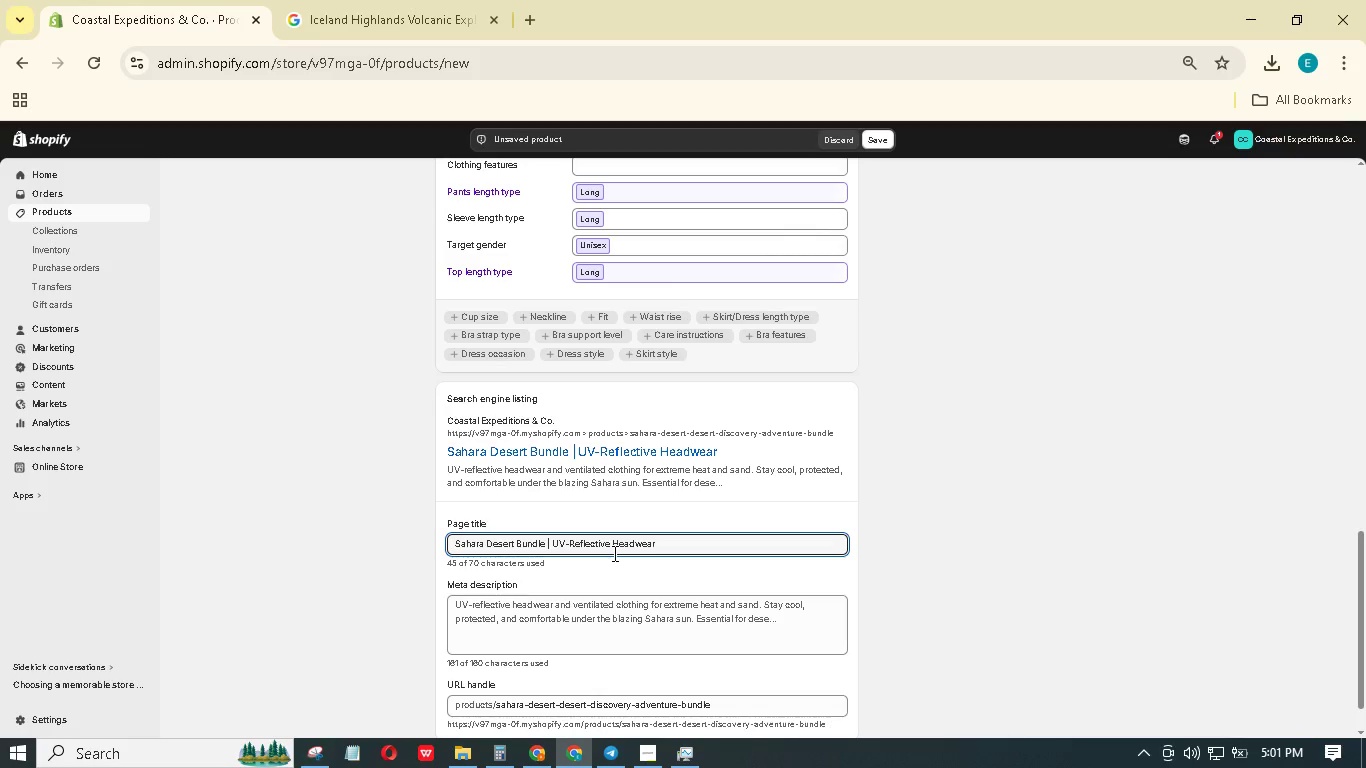 
wait(54.44)
 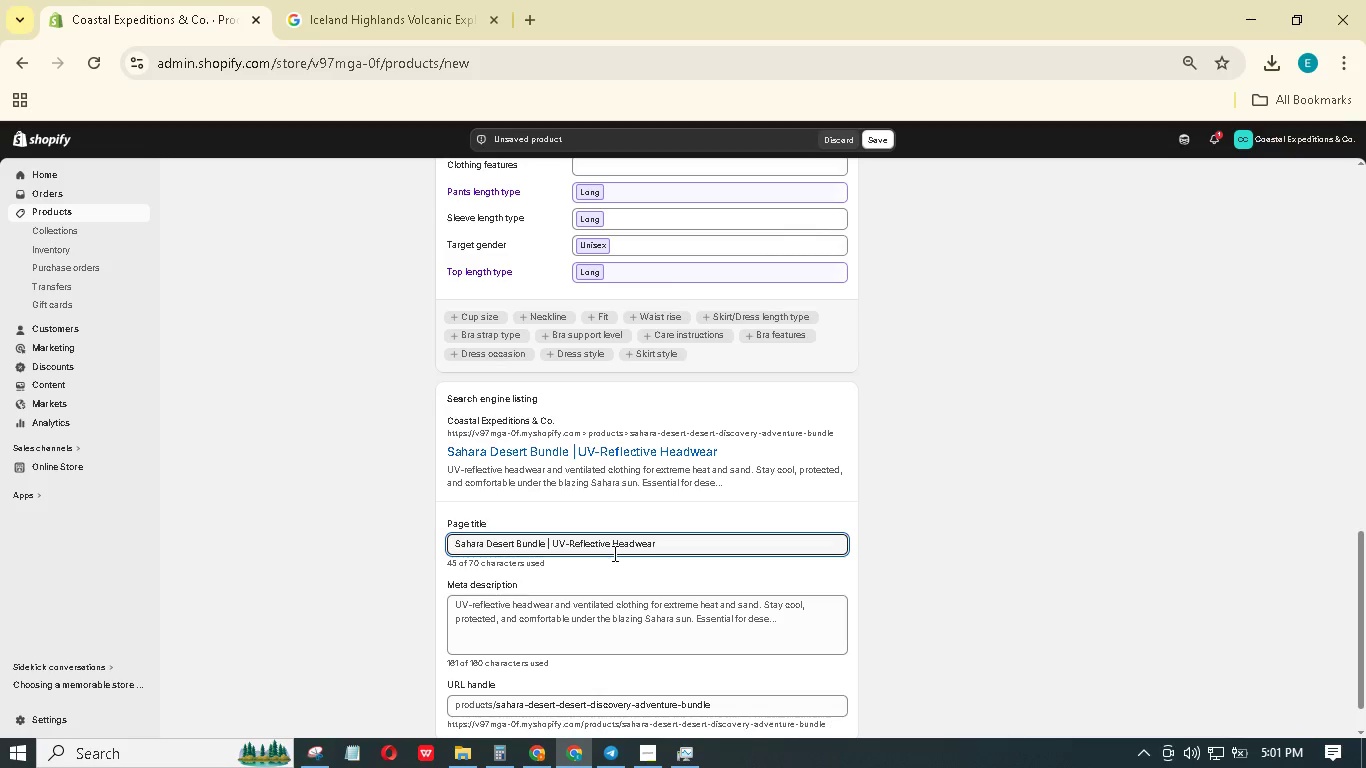 
type( & Ventilated Clothing)
 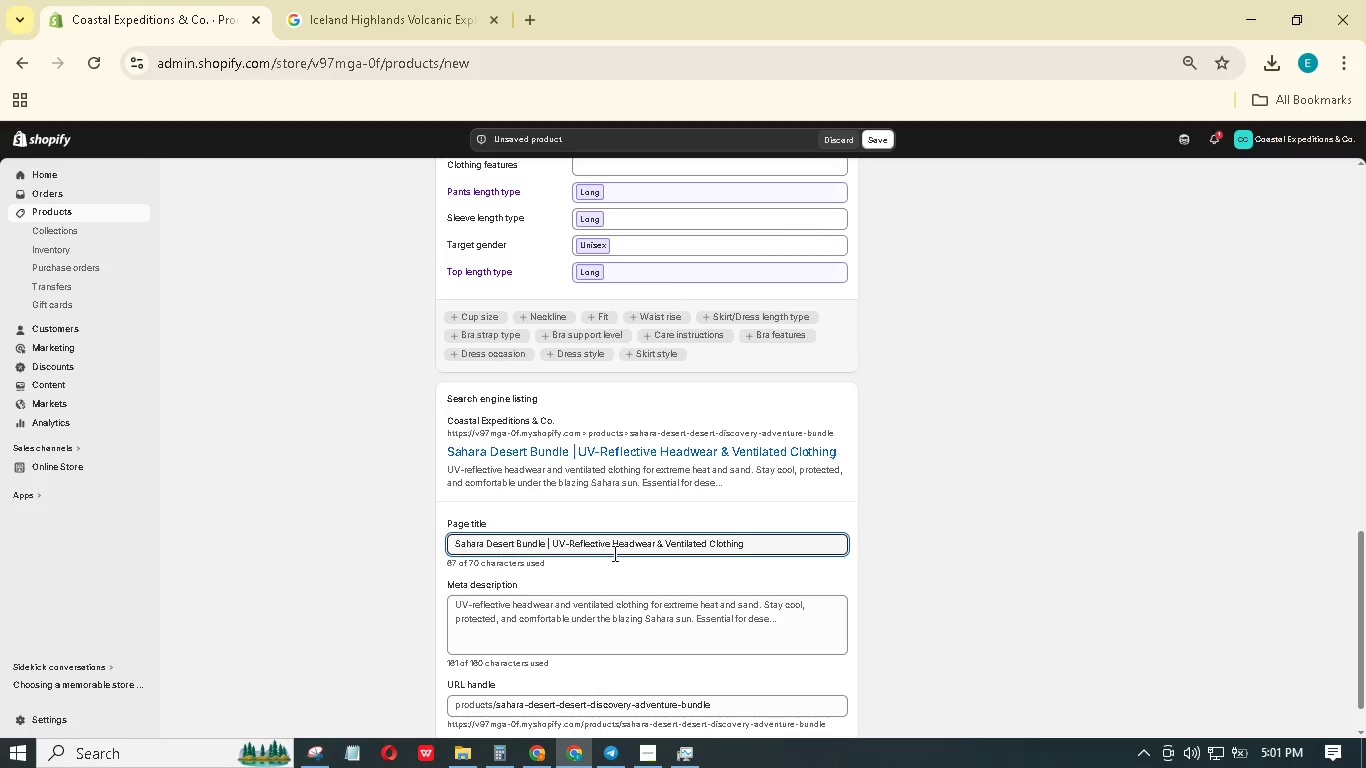 
wait(24.25)
 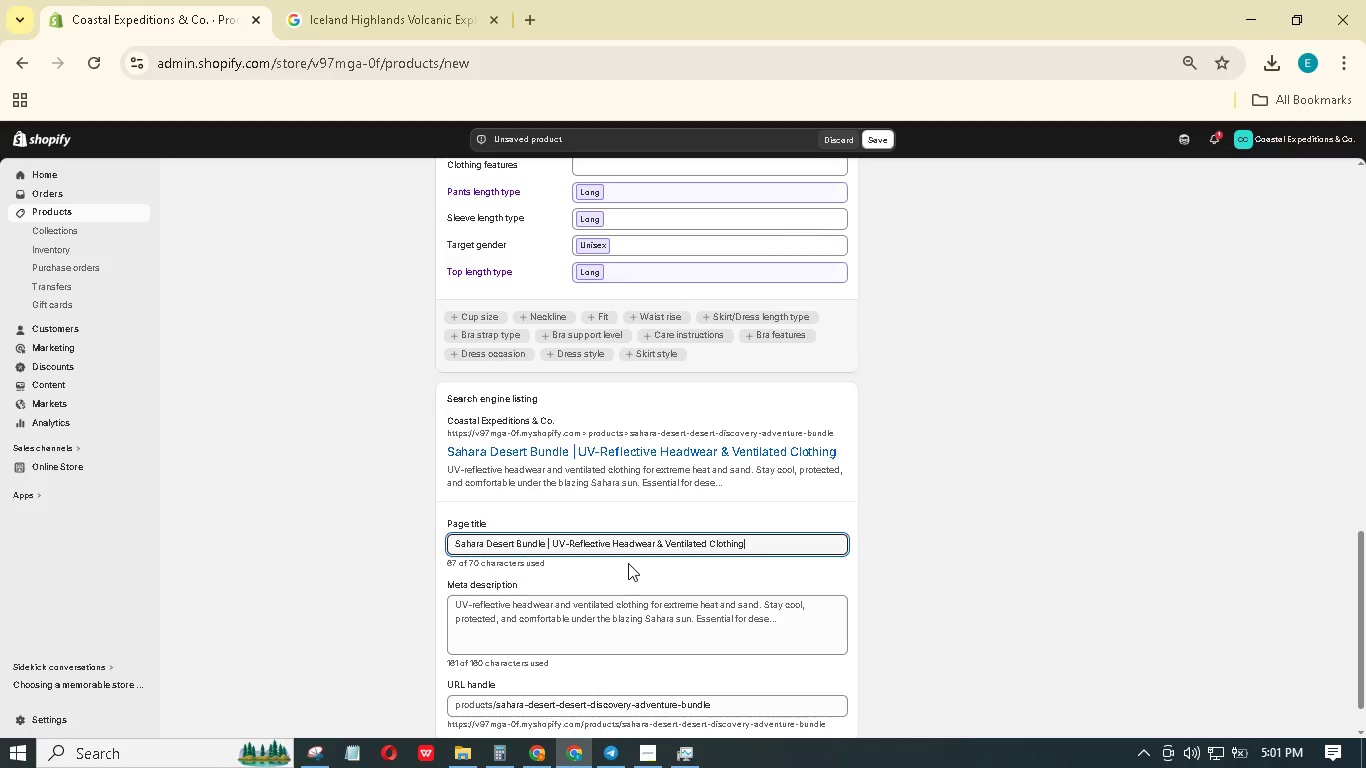 
scroll: coordinate [615, 578], scroll_direction: down, amount: 1.0
 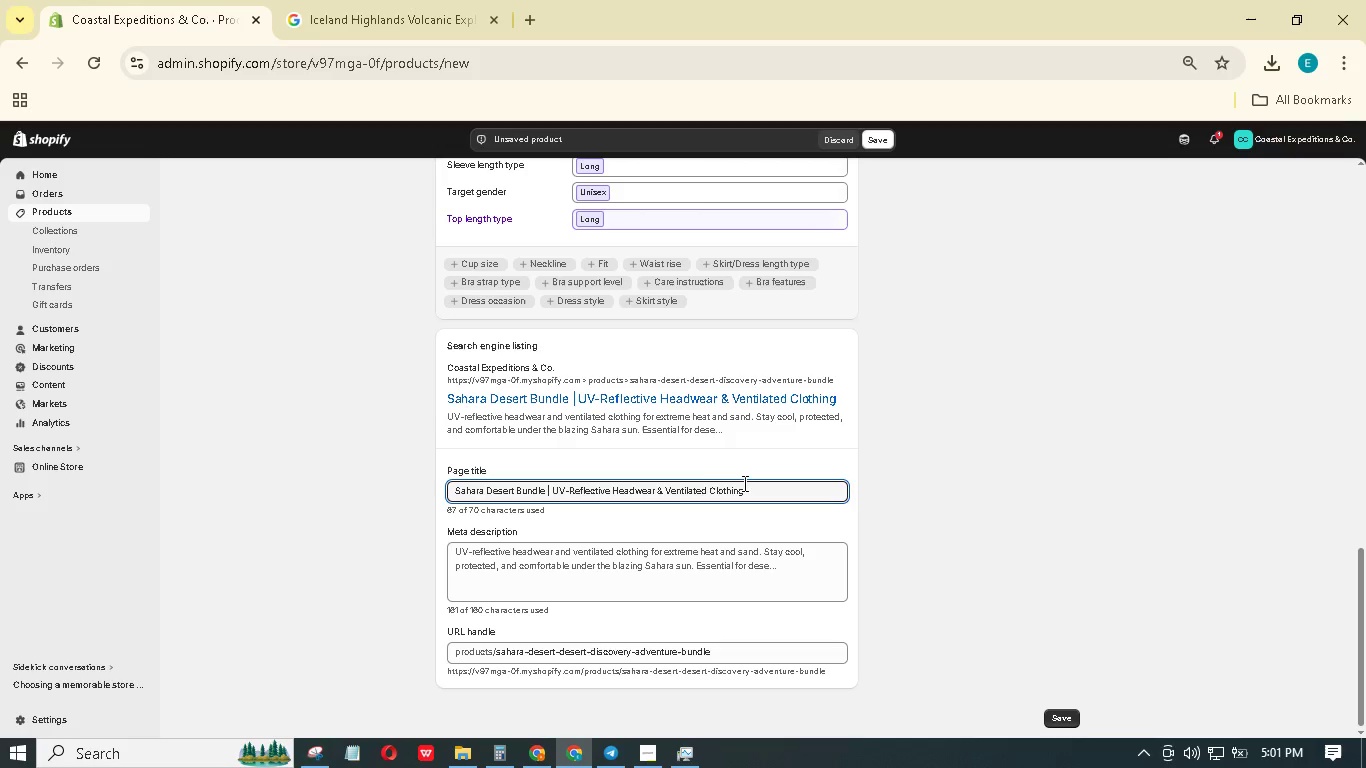 
left_click_drag(start_coordinate=[753, 489], to_coordinate=[711, 487])
 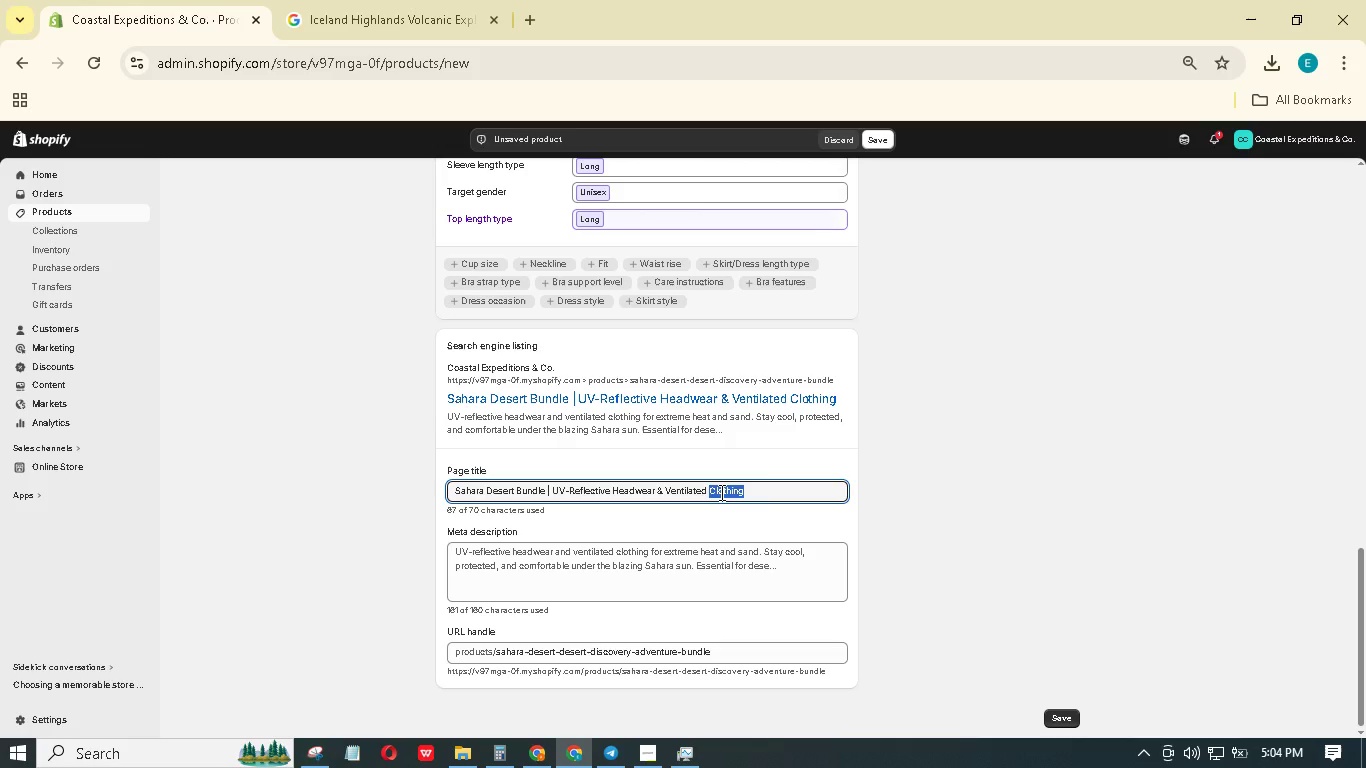 
wait(143.42)
 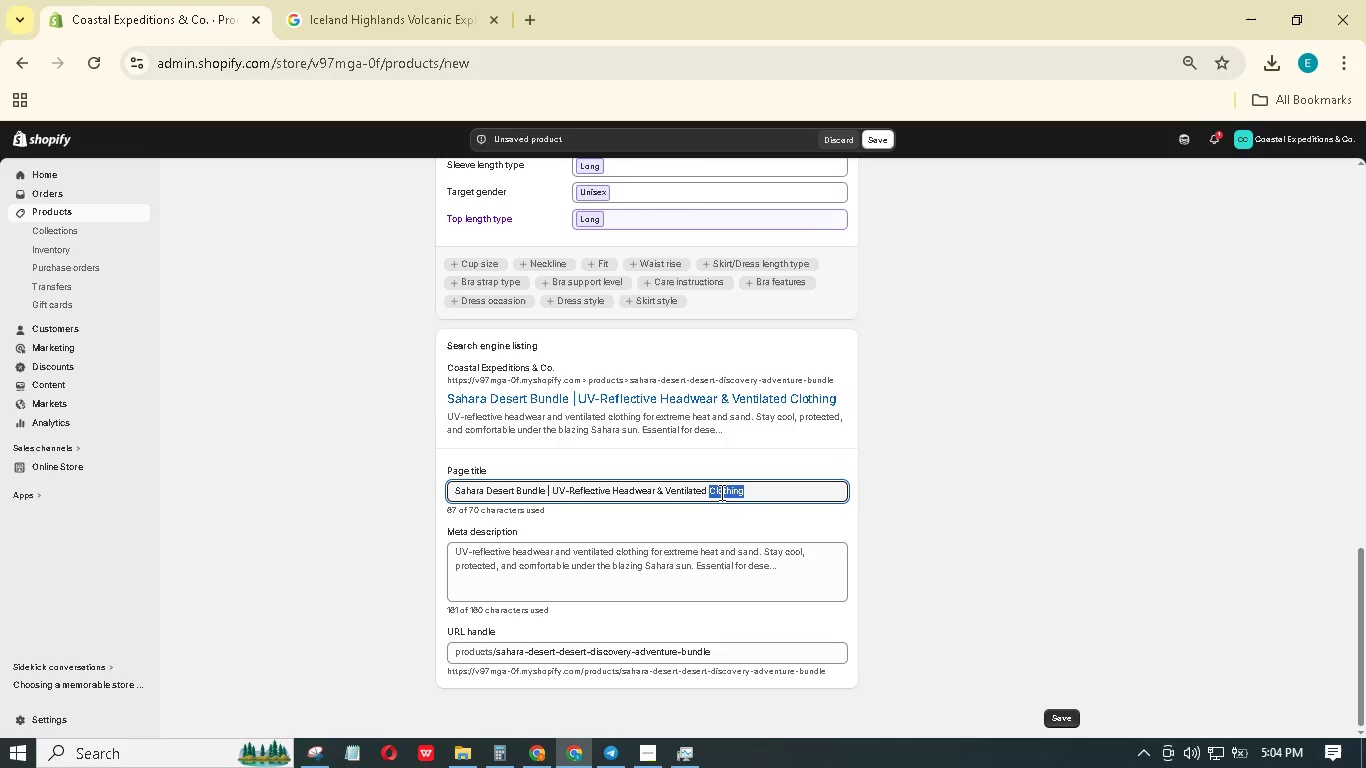 
left_click([603, 749])
 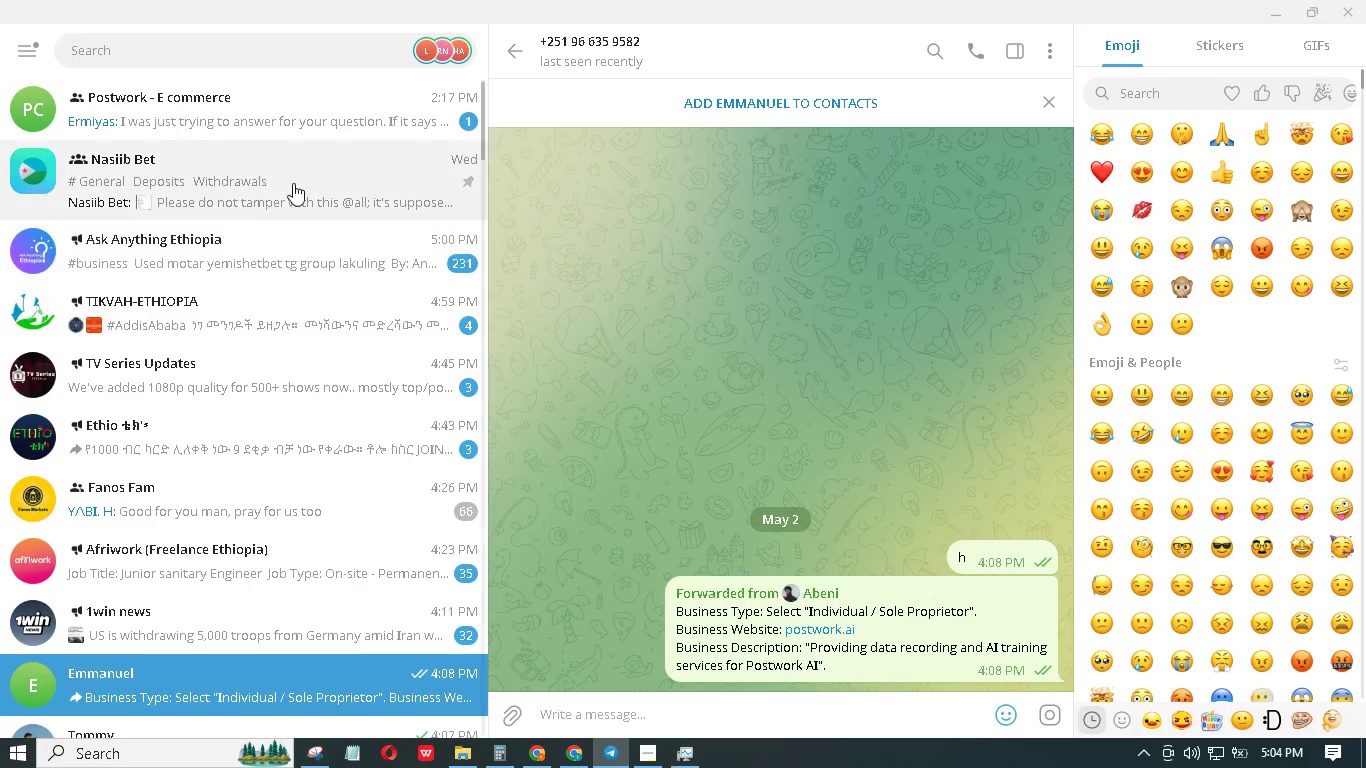 
scroll: coordinate [311, 315], scroll_direction: up, amount: 9.0
 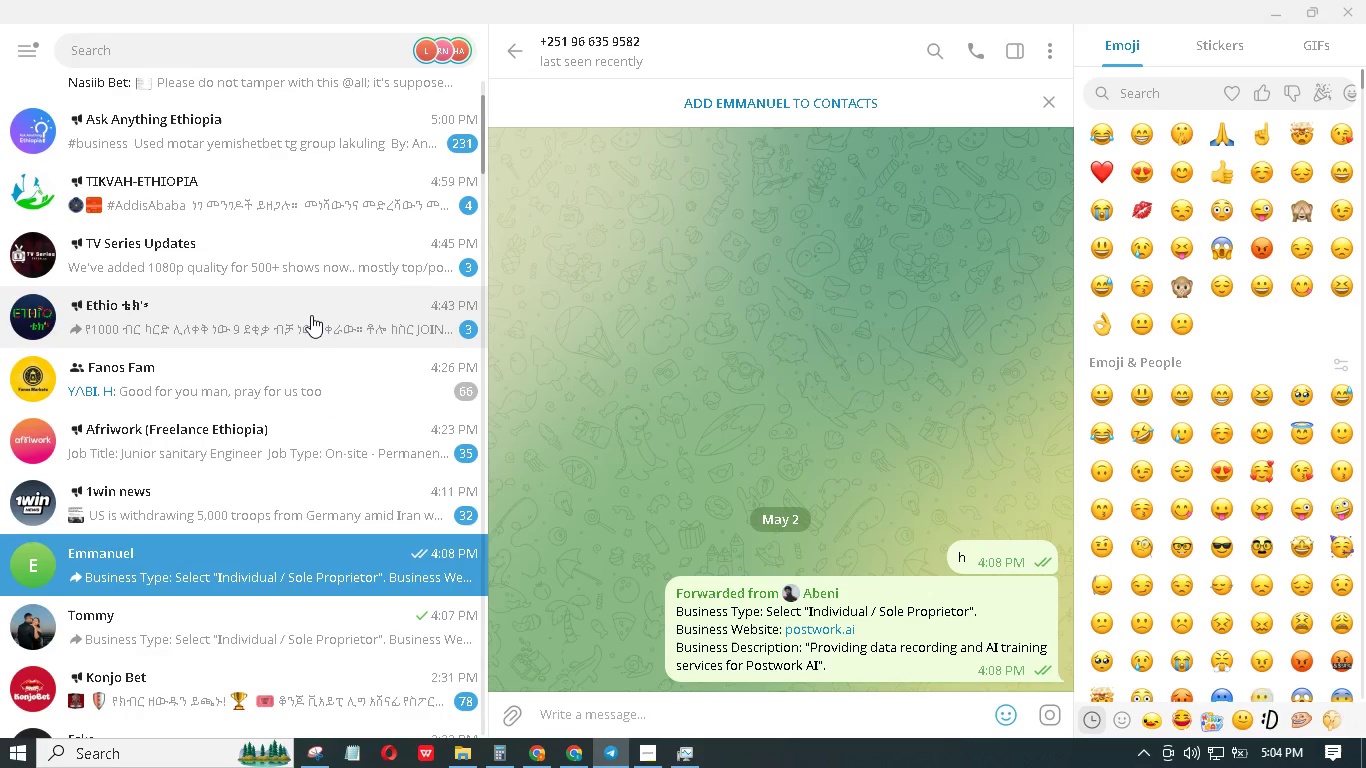 
scroll: coordinate [311, 316], scroll_direction: down, amount: 10.0
 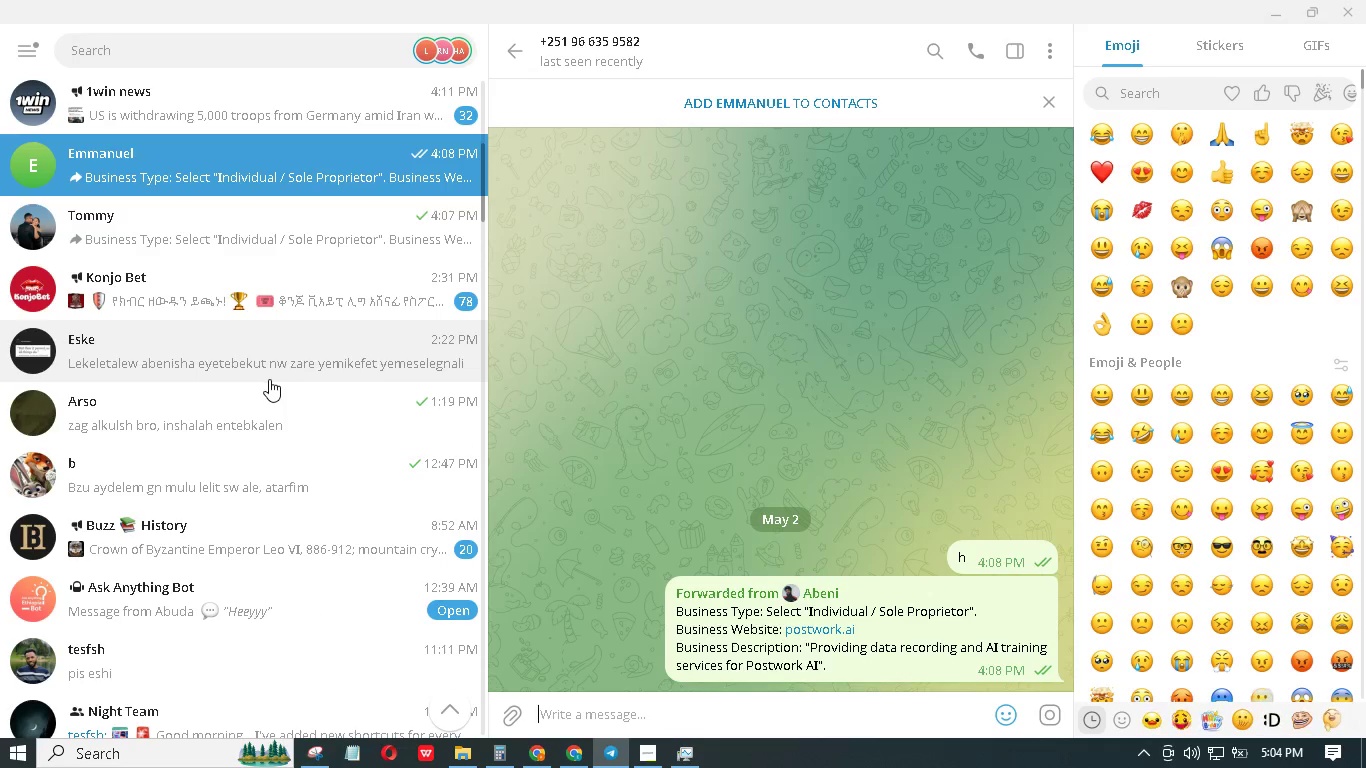 
left_click([268, 379])
 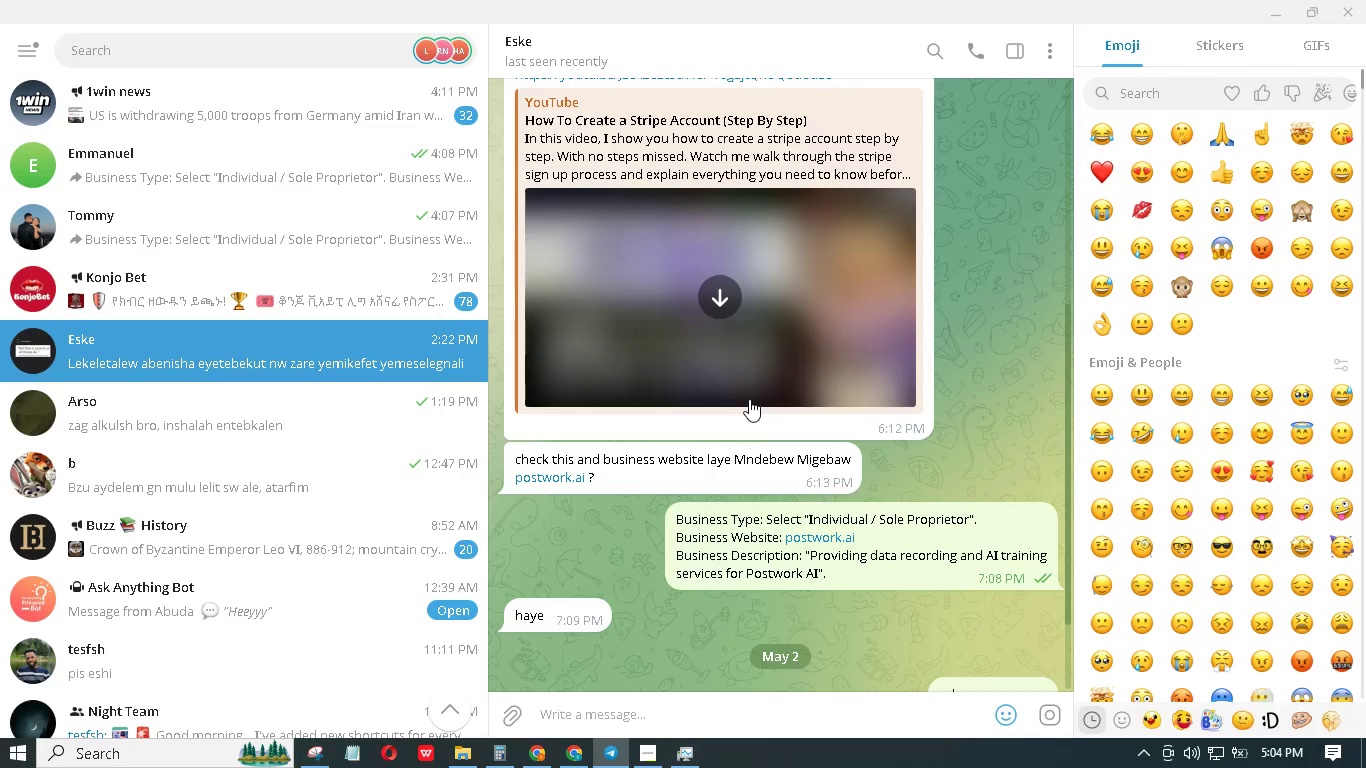 
scroll: coordinate [843, 495], scroll_direction: down, amount: 14.0
 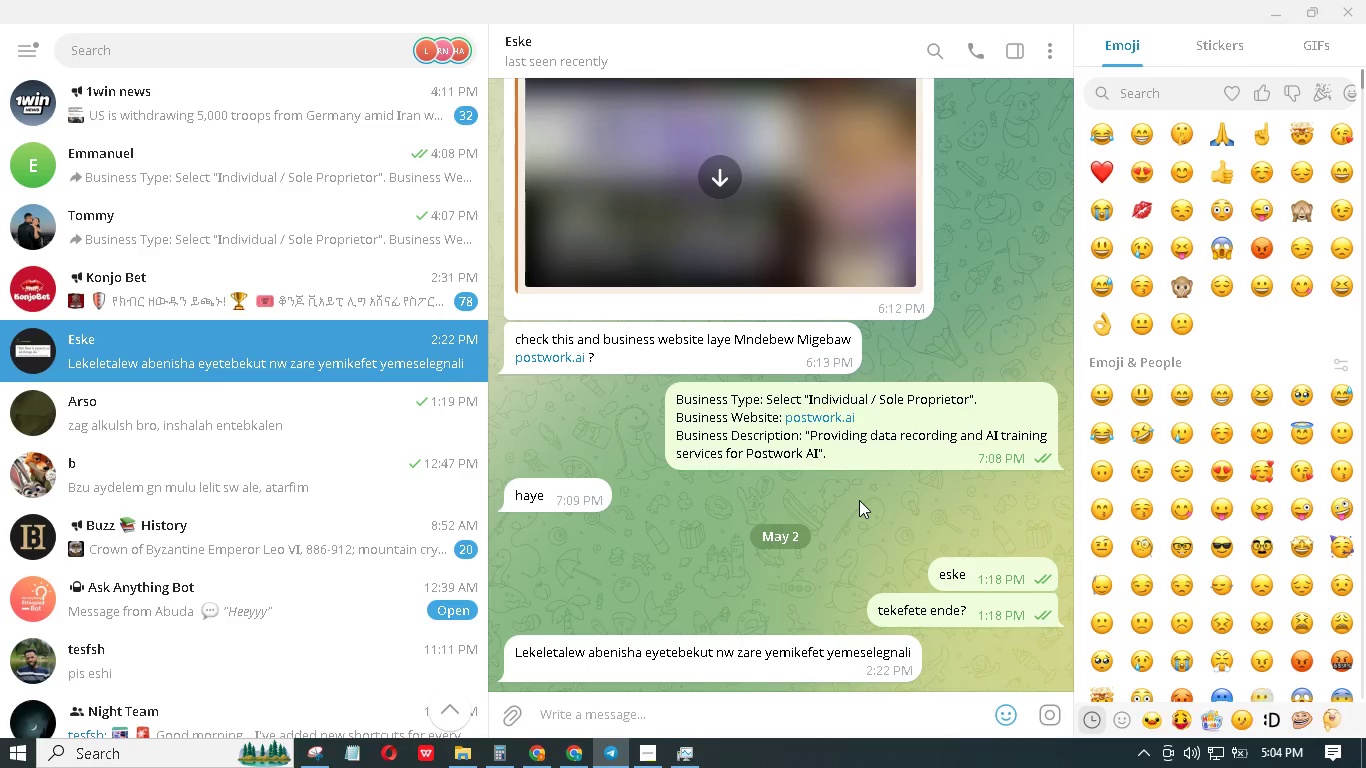 
right_click([853, 489])
 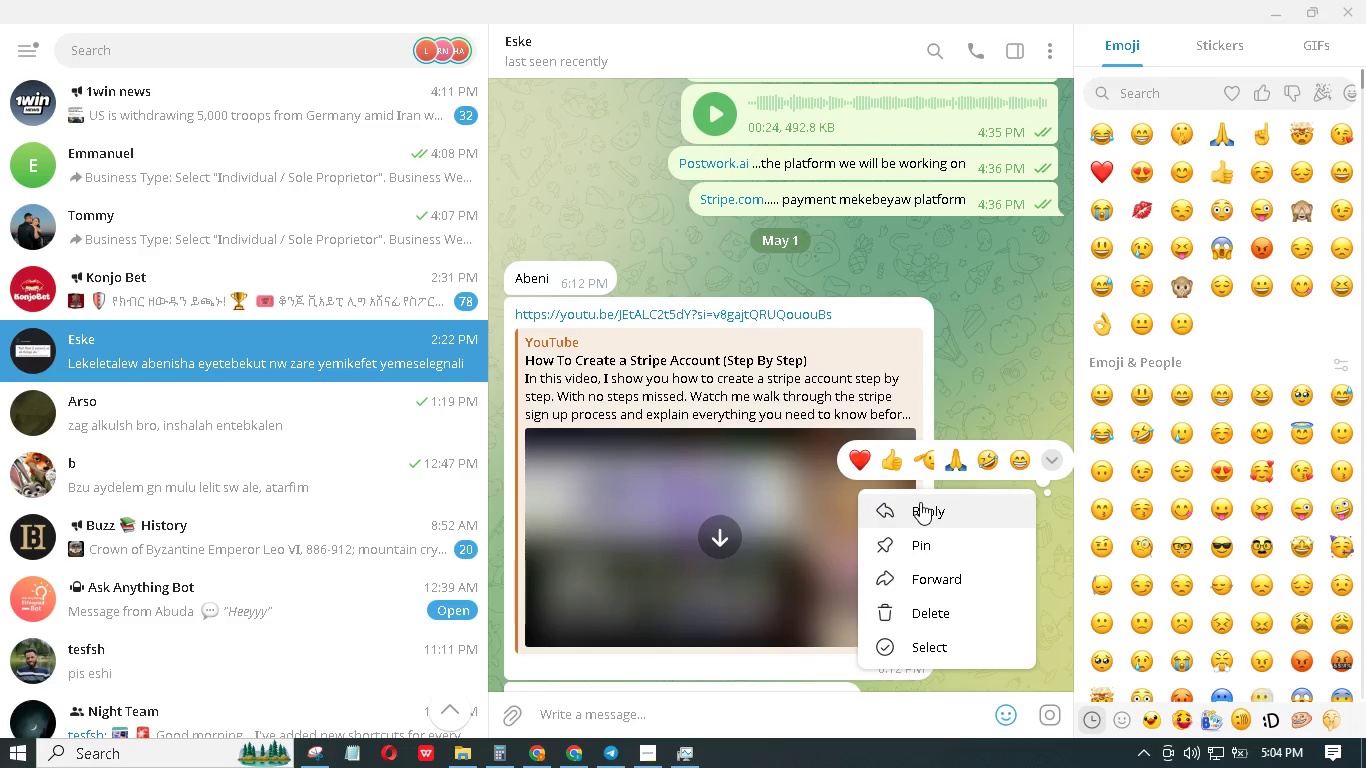 
scroll: coordinate [859, 502], scroll_direction: up, amount: 9.0
 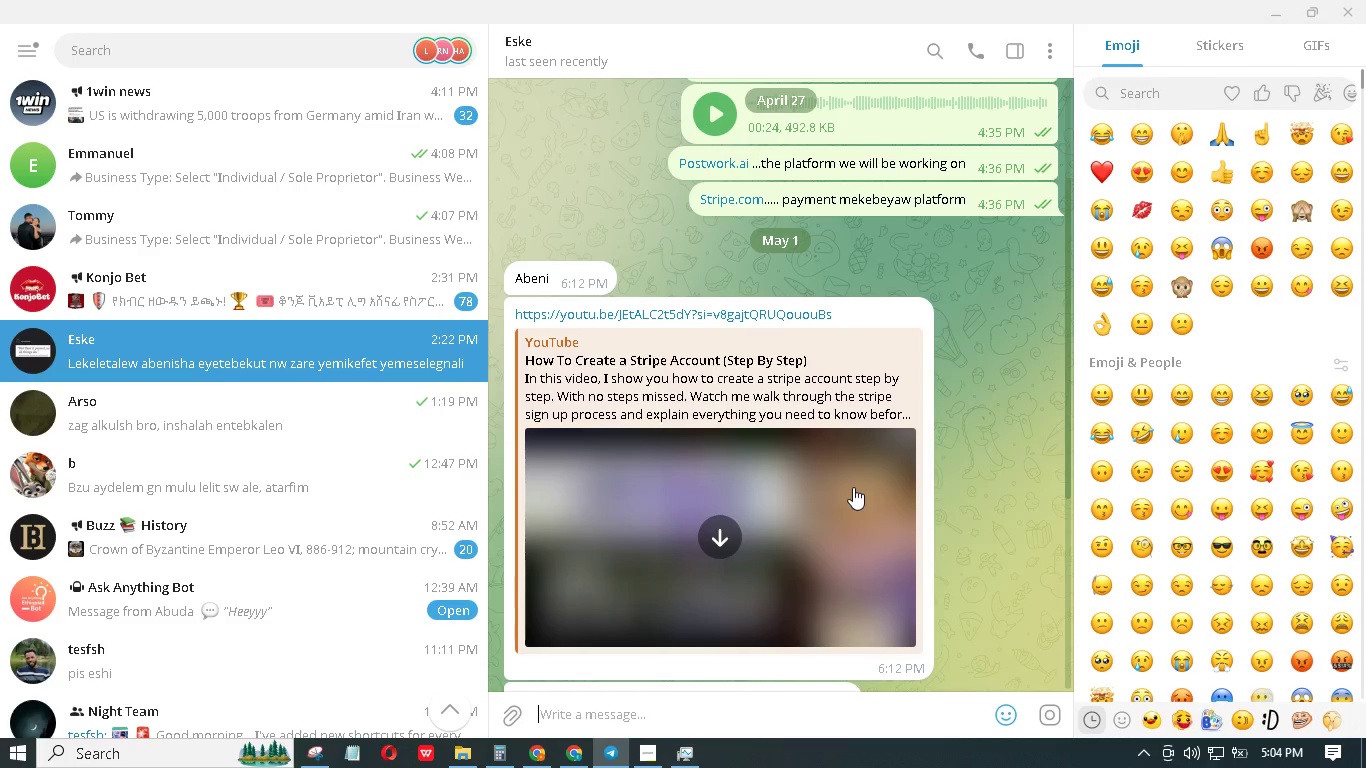 
left_click([920, 501])
 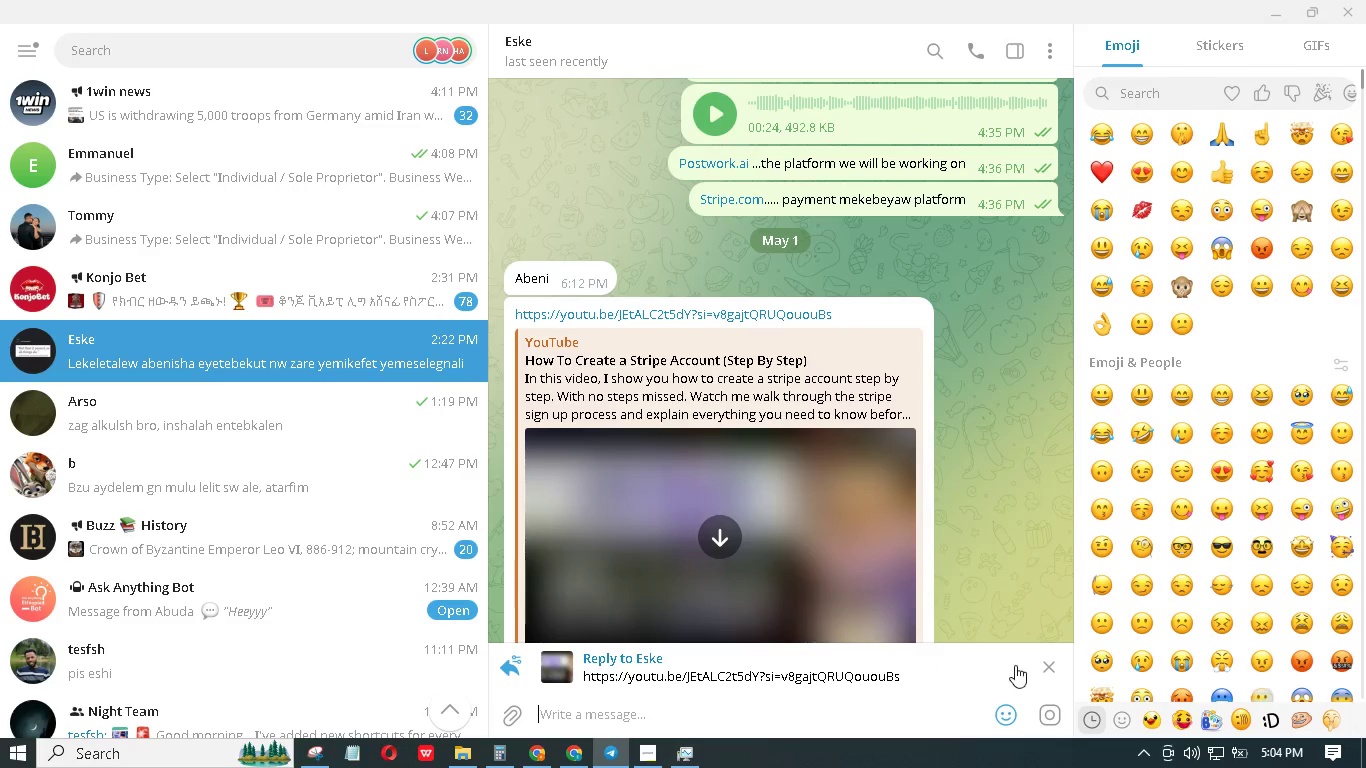 
left_click([1039, 661])
 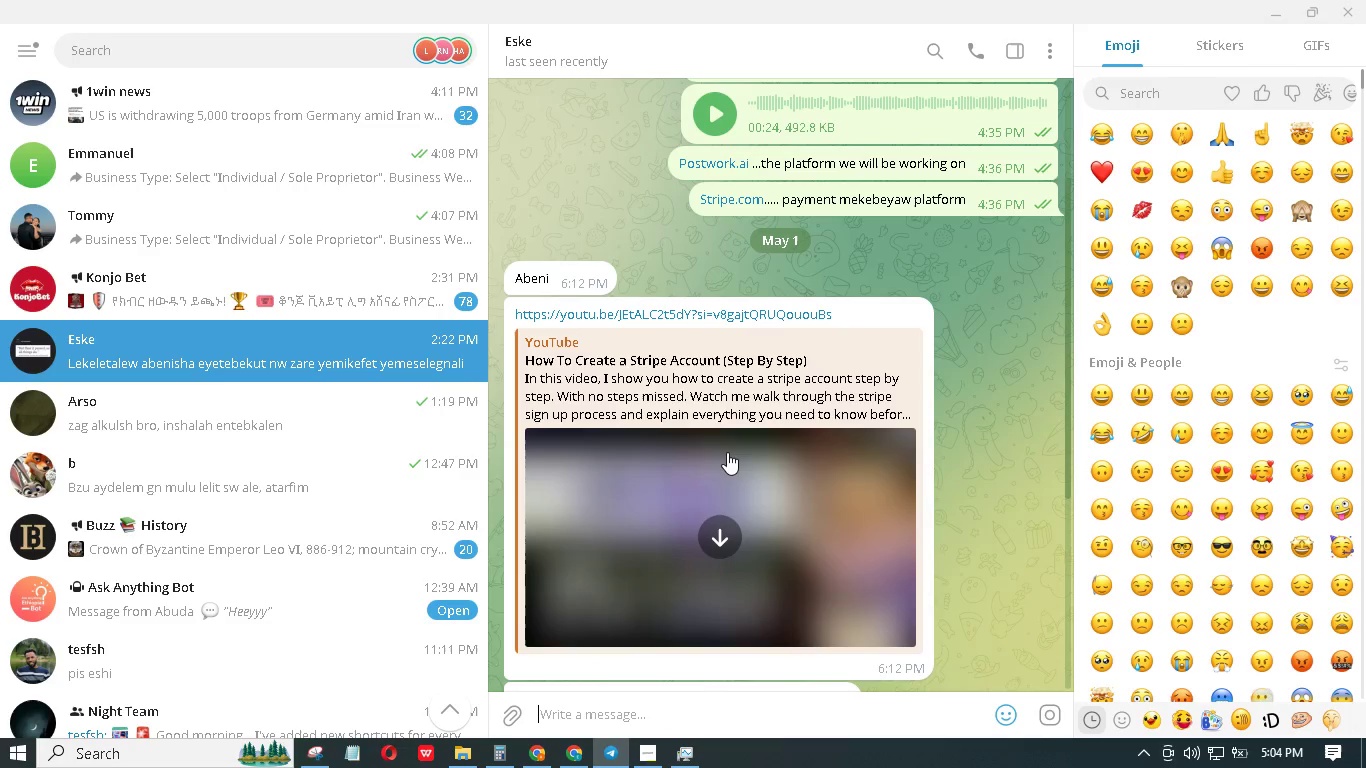 
right_click([729, 447])
 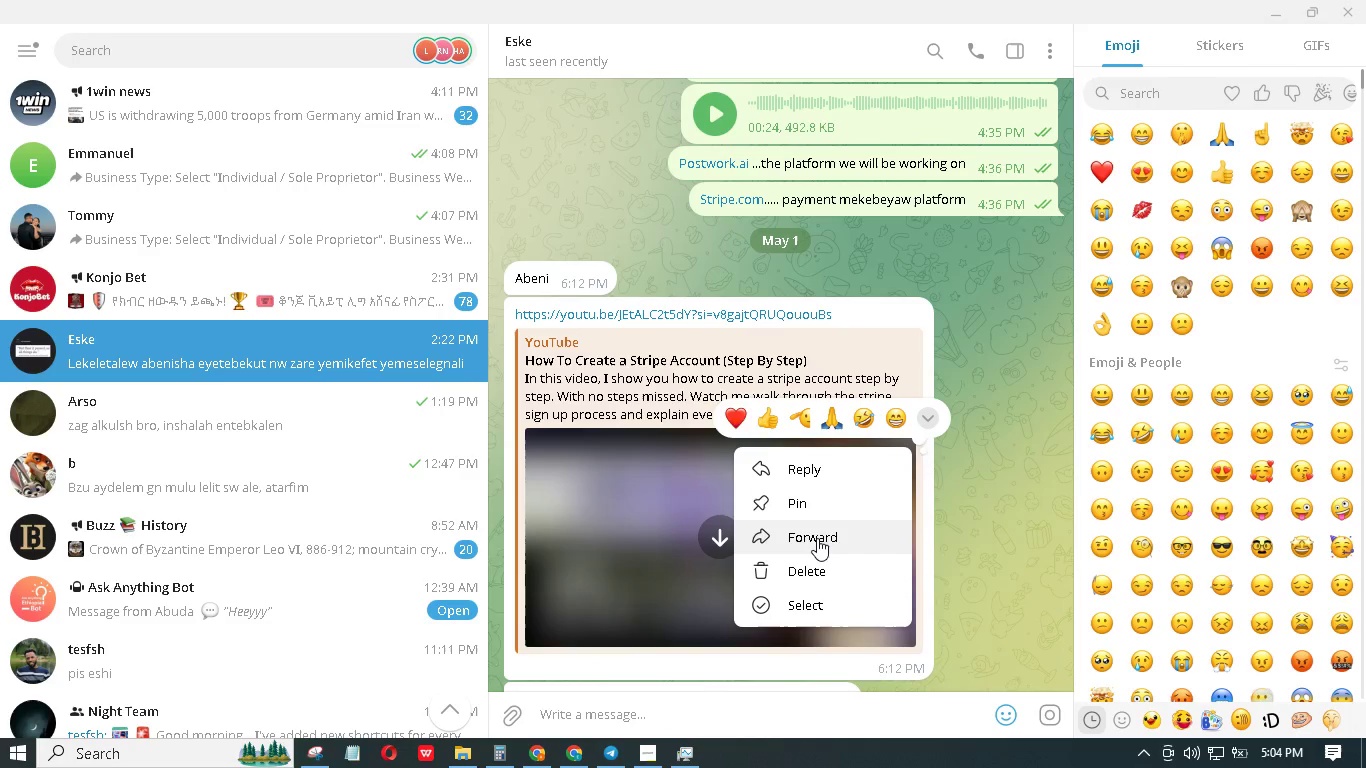 
left_click([817, 538])
 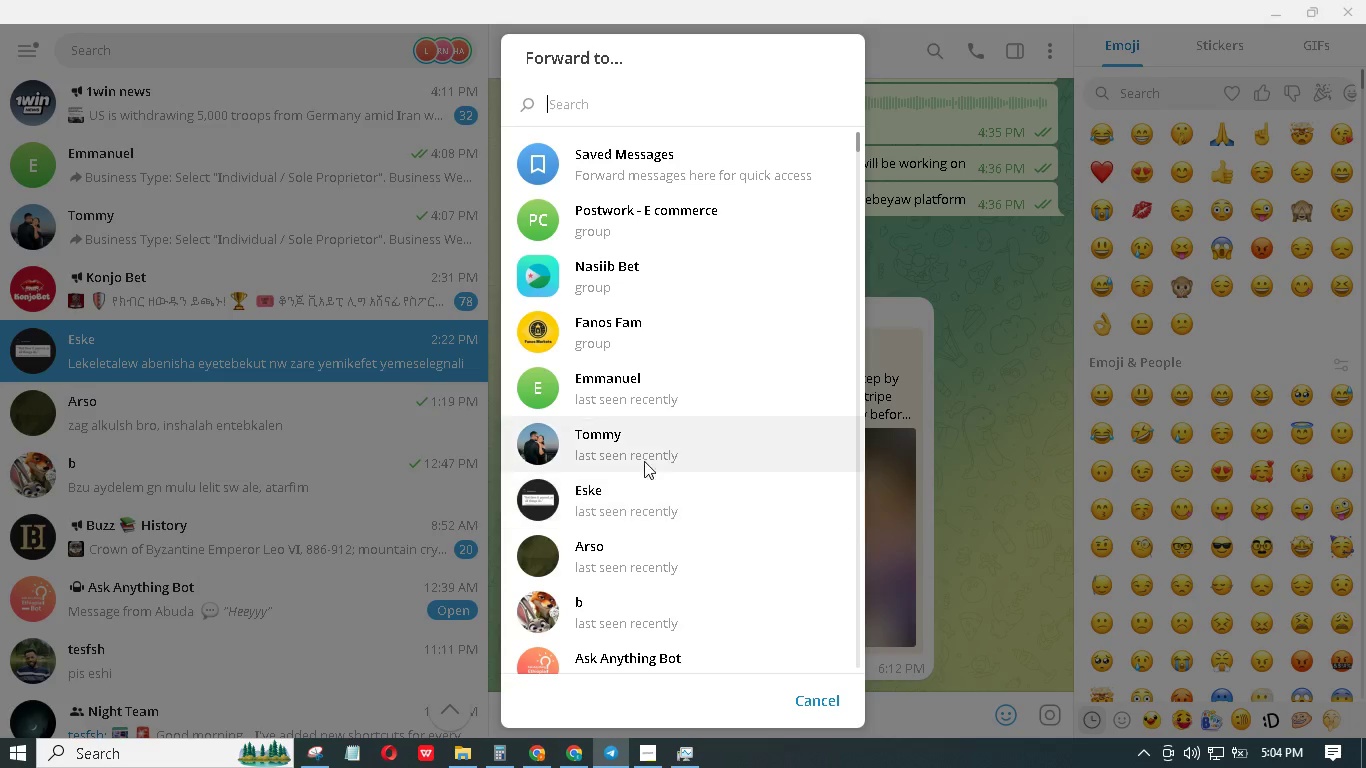 
hold_key(key=ControlLeft, duration=0.84)
left_click([654, 452])
 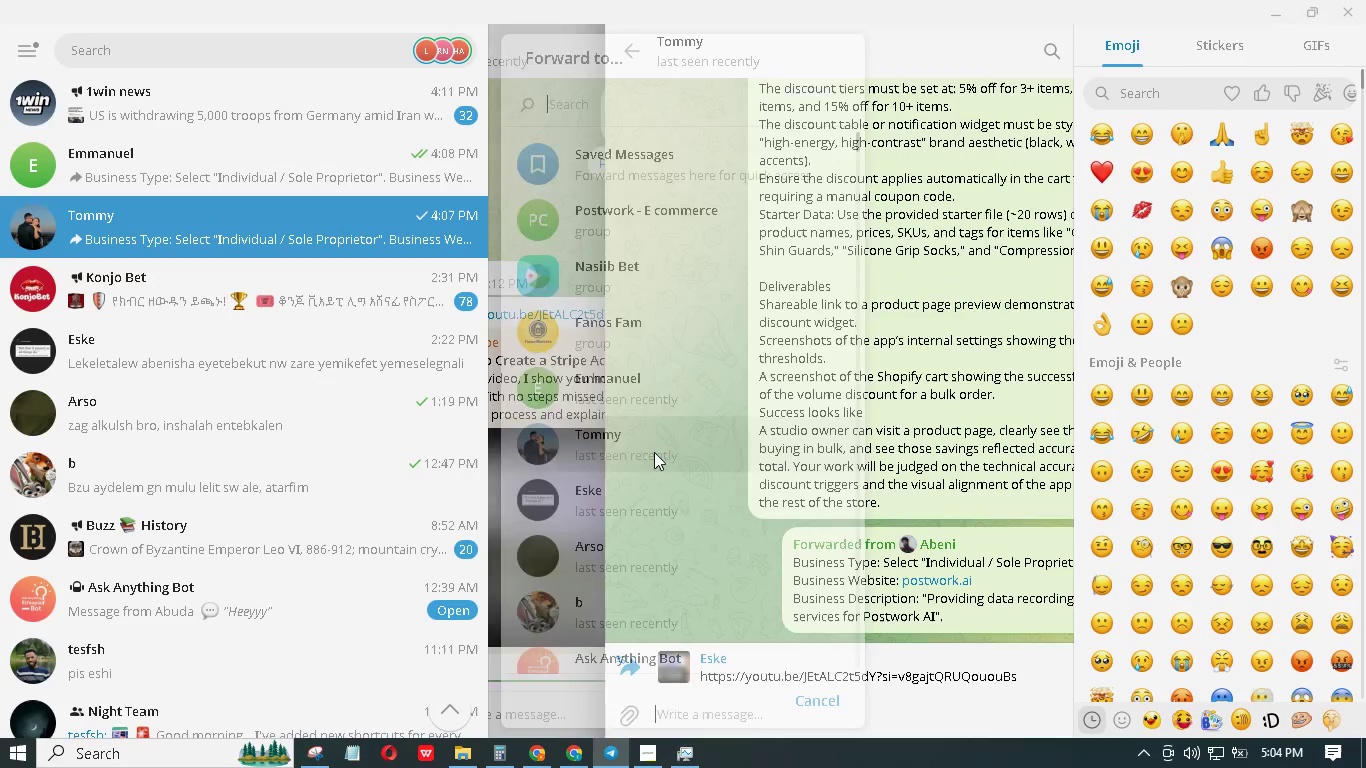 
hold_key(key=ControlLeft, duration=23.25)
left_click([1036, 704])
 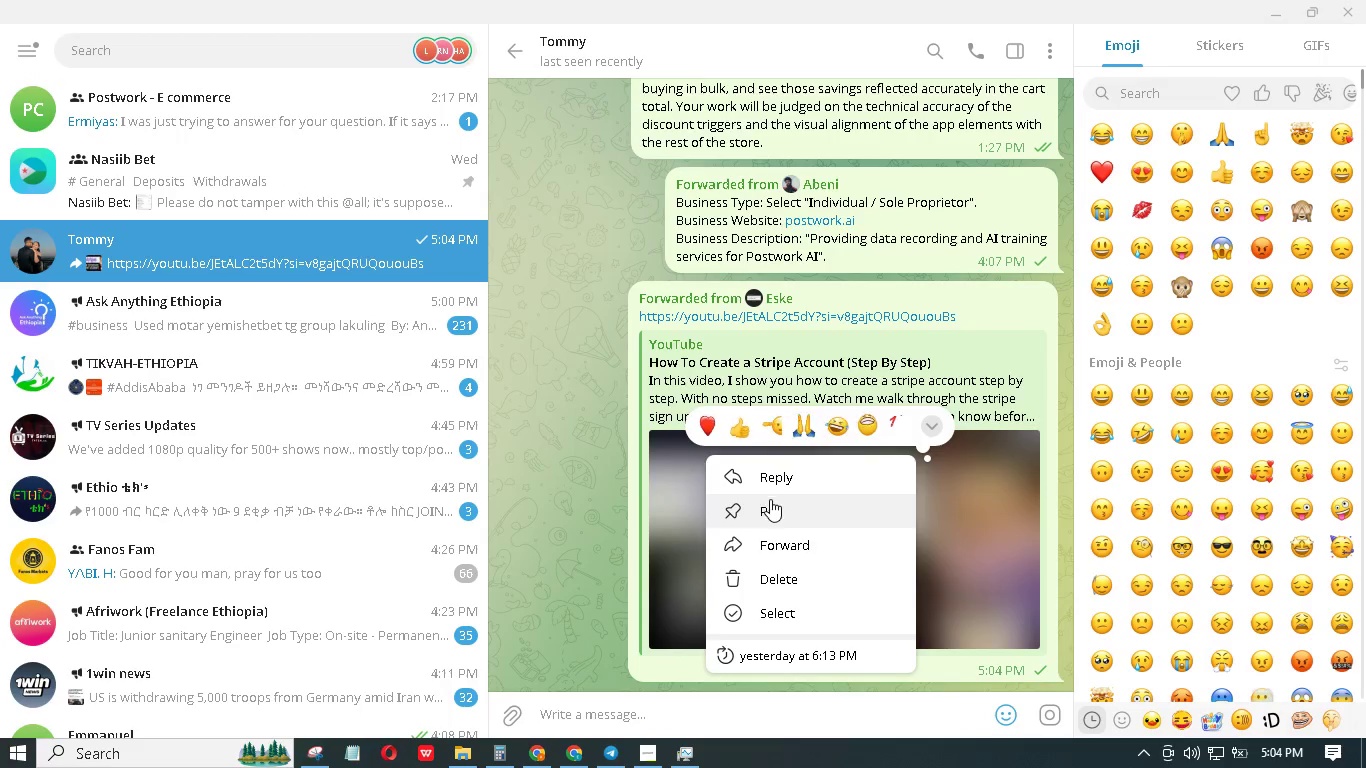 
left_click([800, 550])
 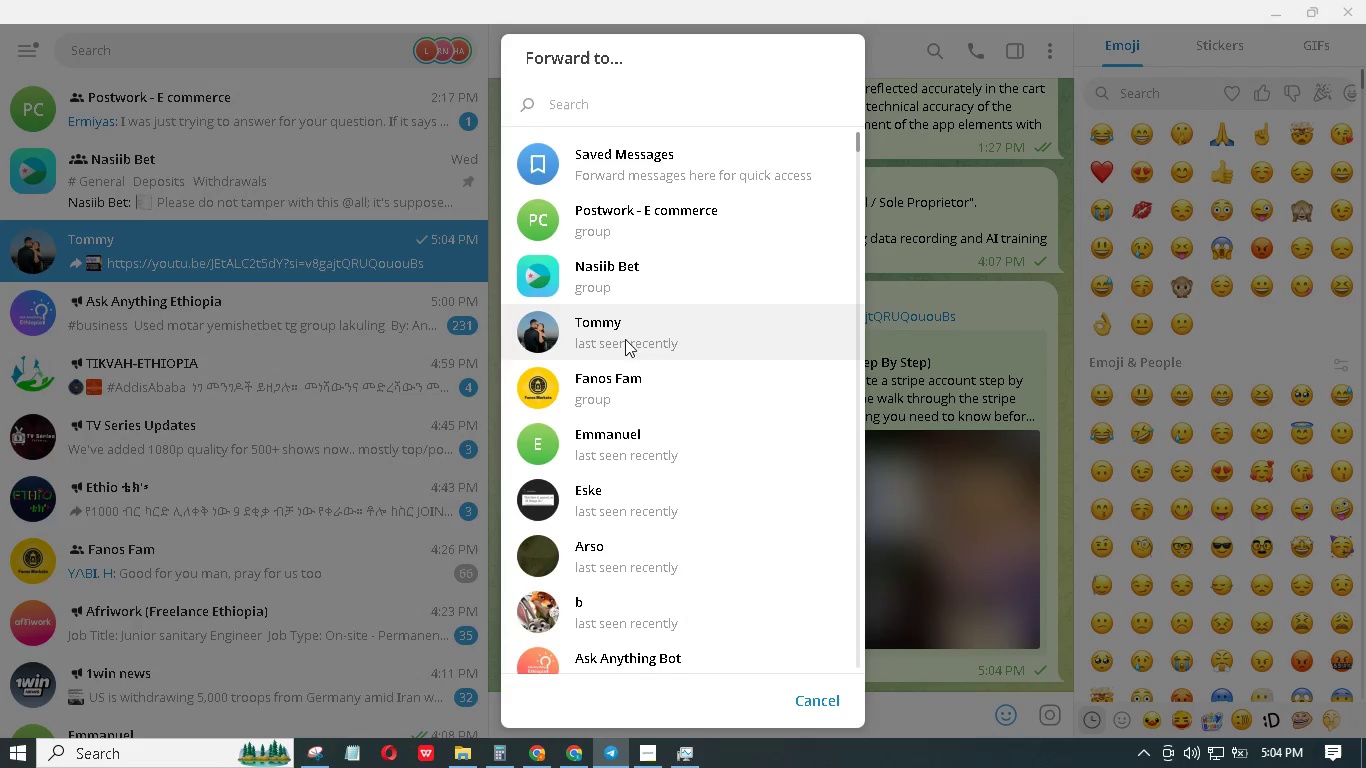 
left_click([656, 430])
 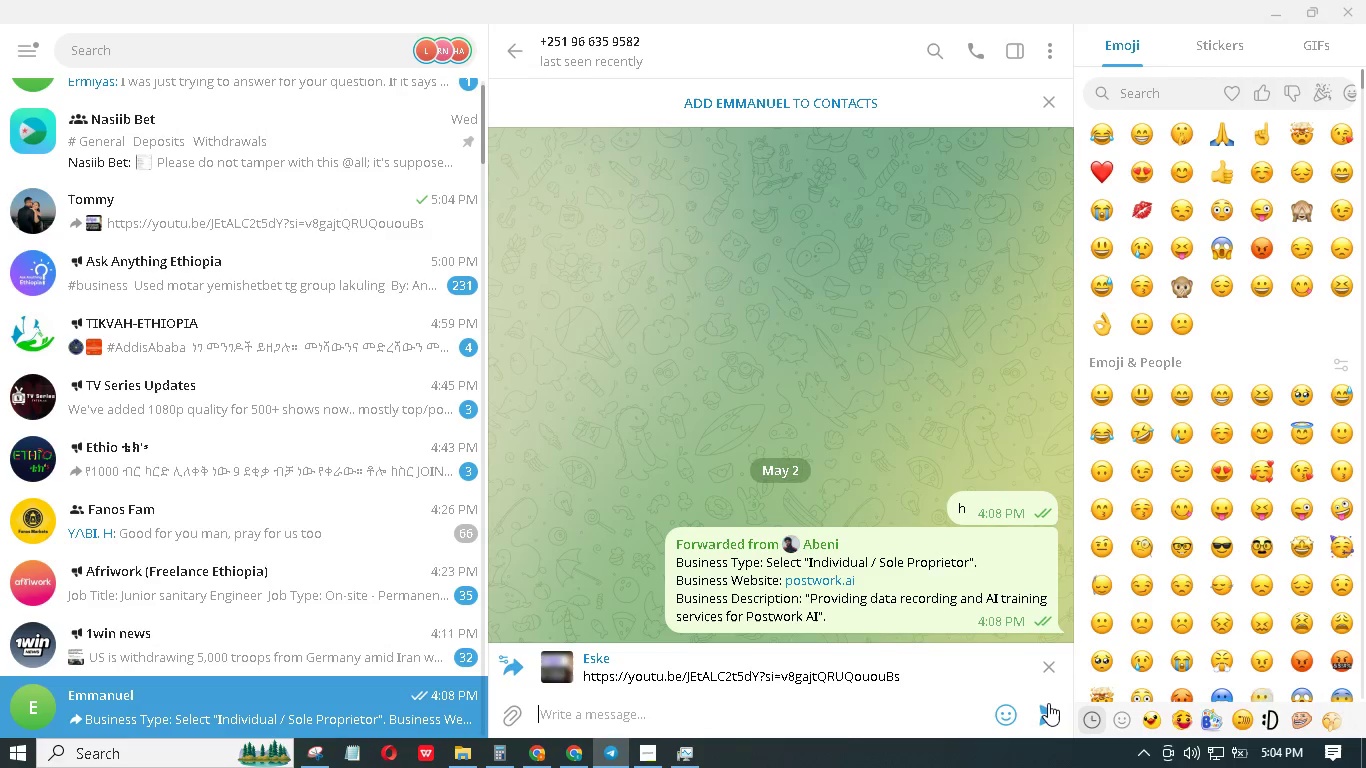 
left_click([1042, 709])
 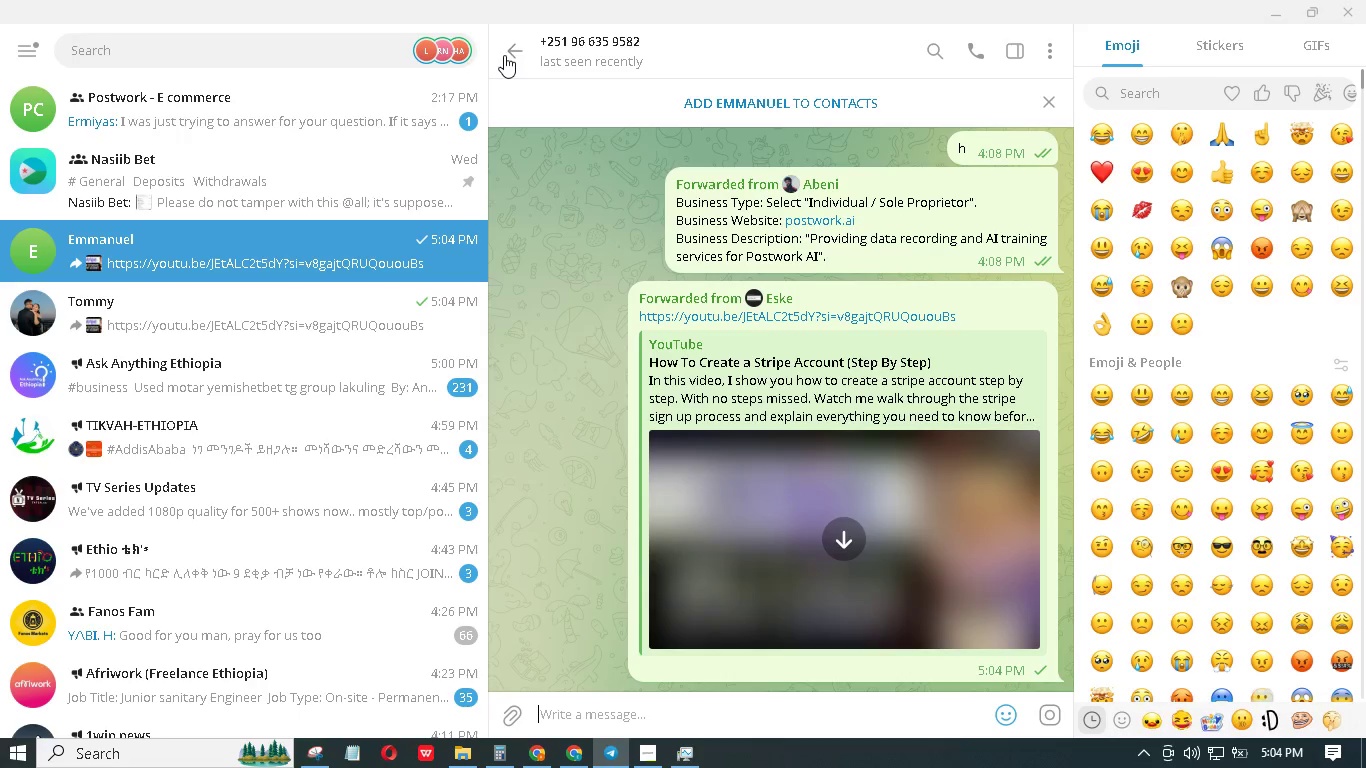 
left_click([523, 48])
 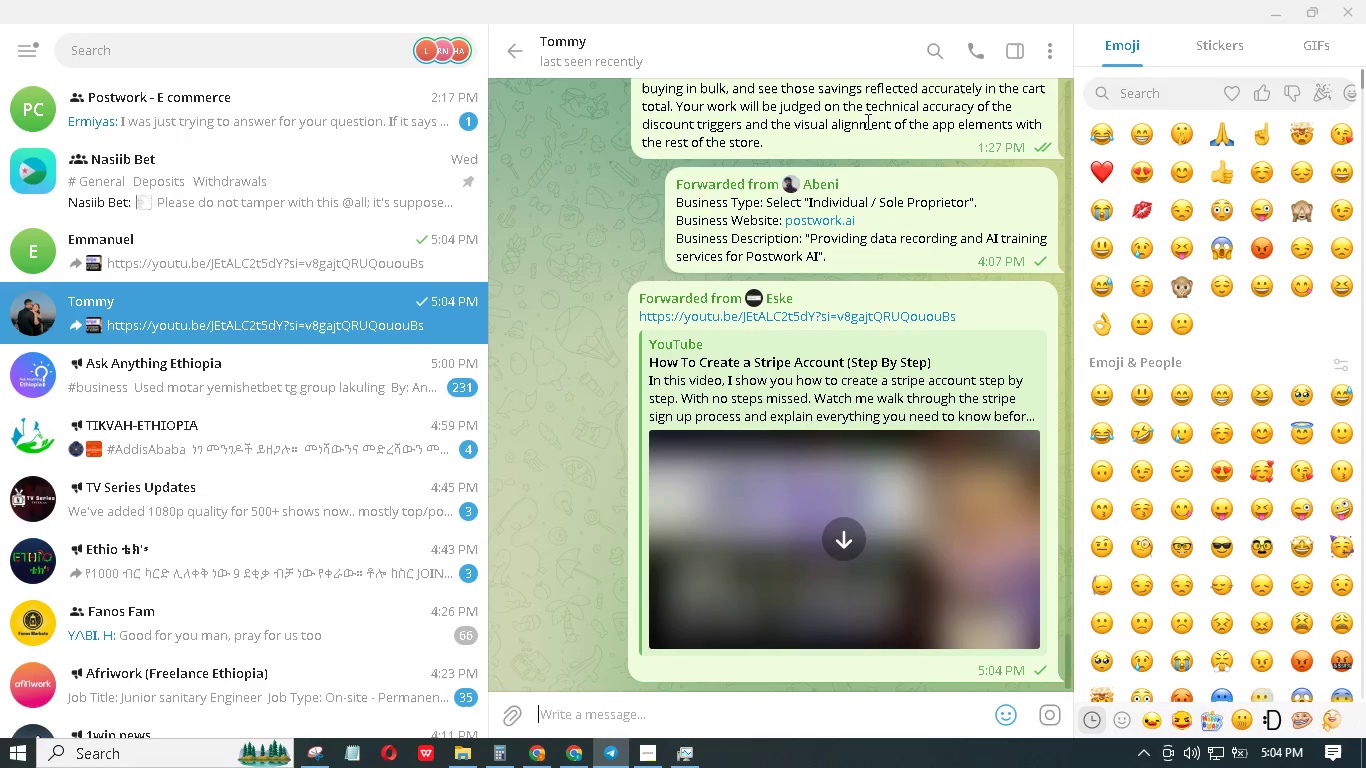 
left_click([1273, 14])
 